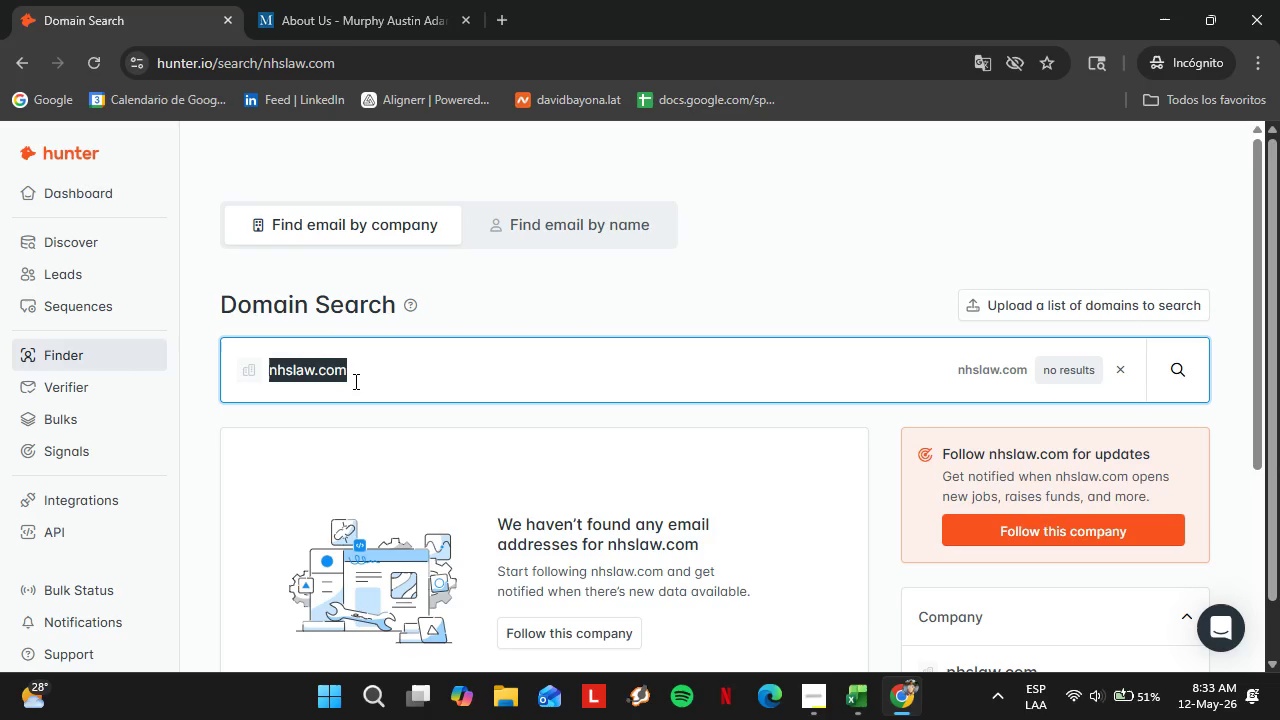 
key(Control+ControlLeft)
 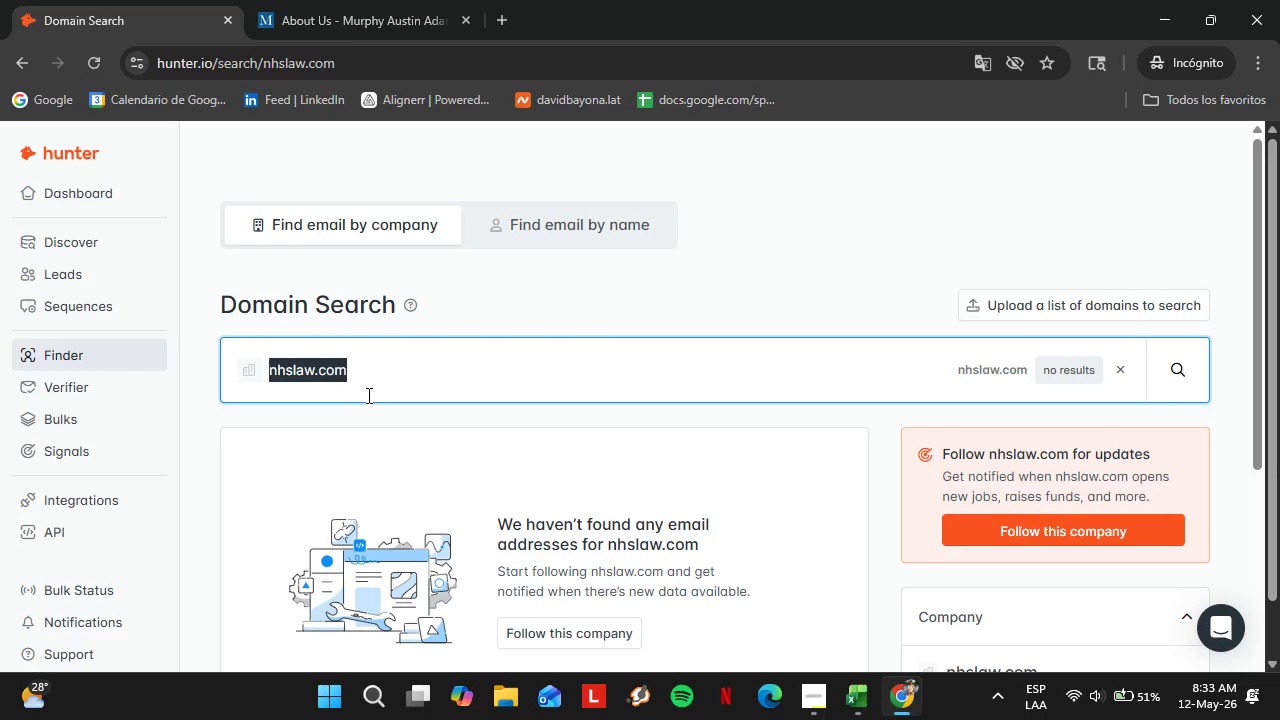 
type(Naman Howell Smith)
 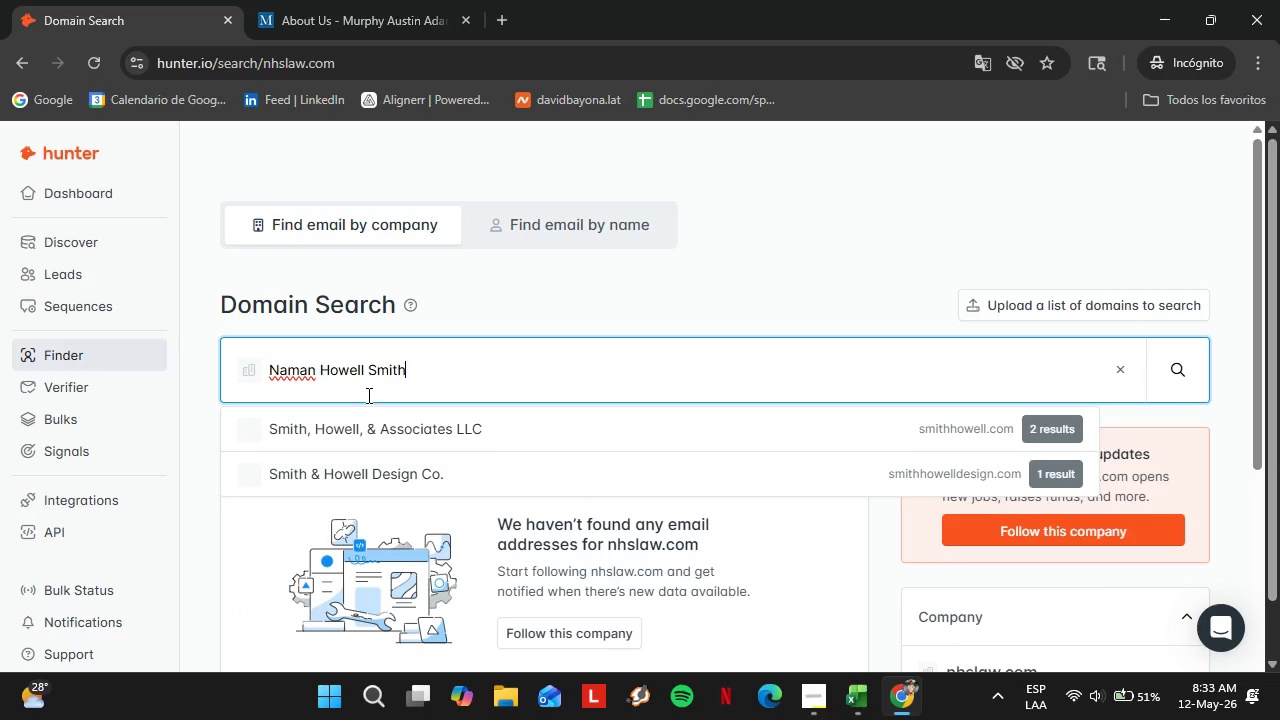 
left_click_drag(start_coordinate=[425, 371], to_coordinate=[210, 396])
 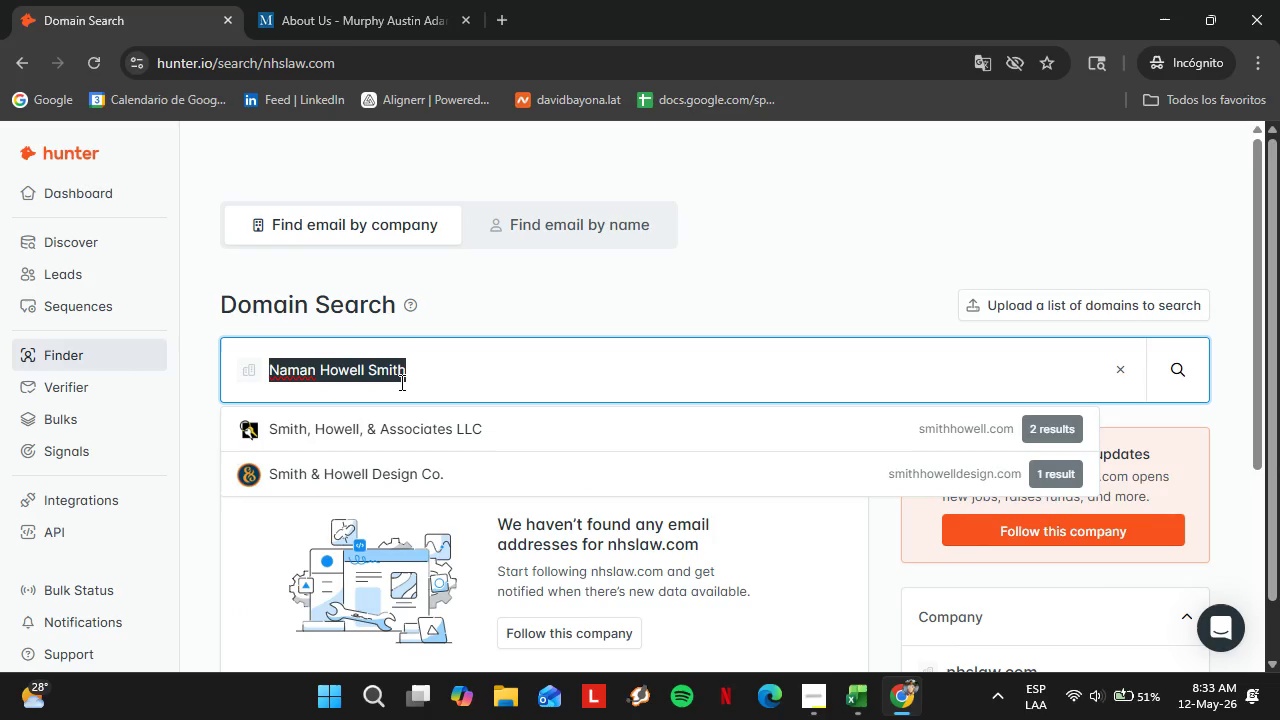 
key(Backspace)
type(ottesonlaw-)
key(Backspace)
type(,com)
key(Backspace)
key(Backspace)
key(Backspace)
key(Backspace)
type(.com)
 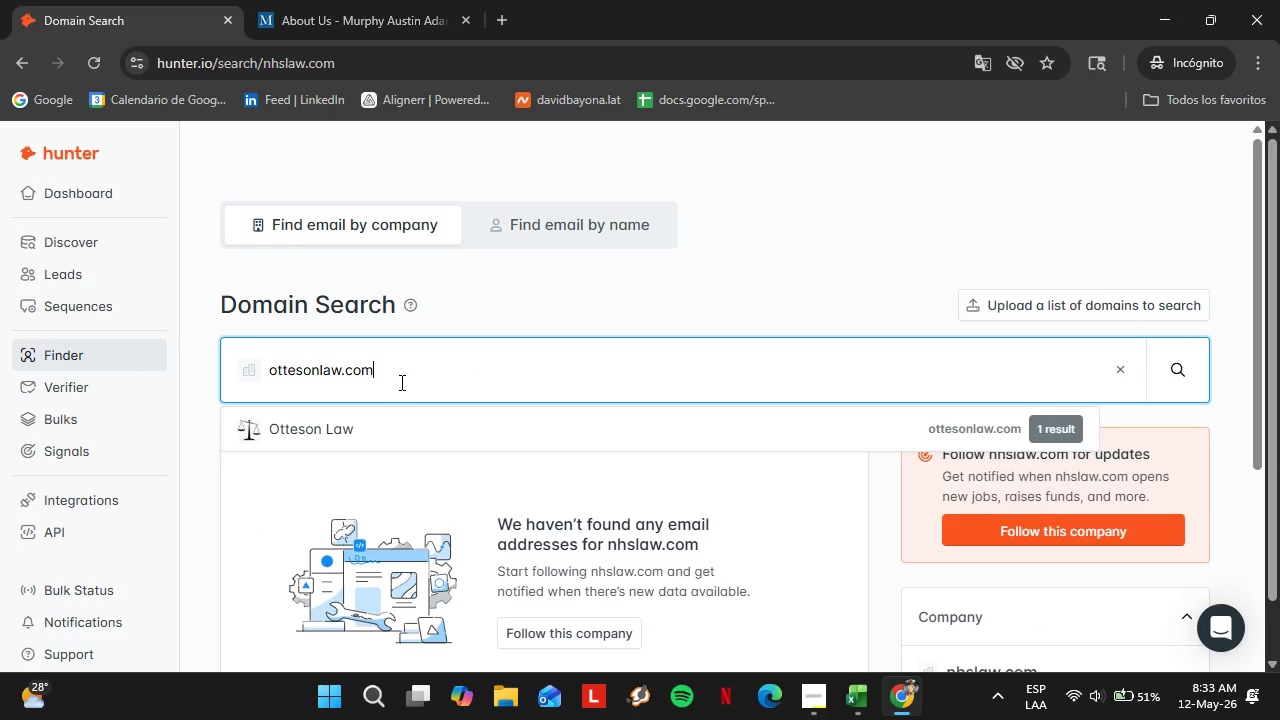 
key(Enter)
 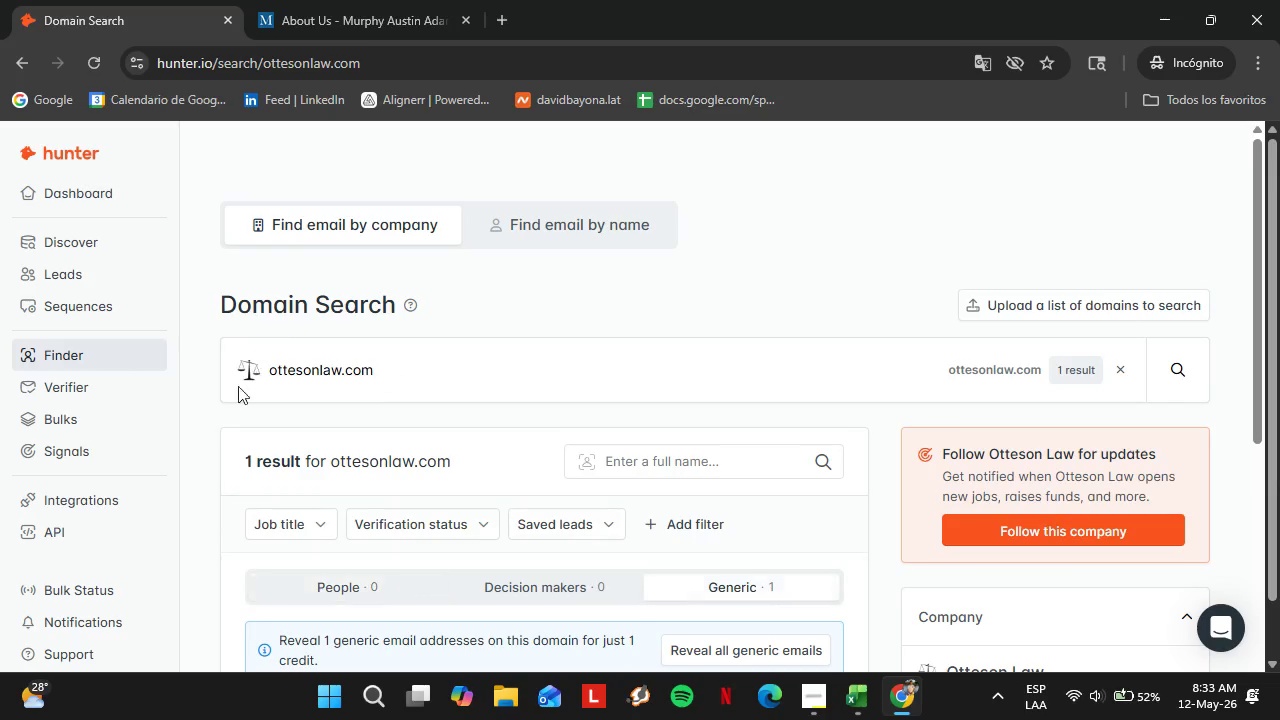 
scroll: coordinate [339, 433], scroll_direction: down, amount: 1.0
 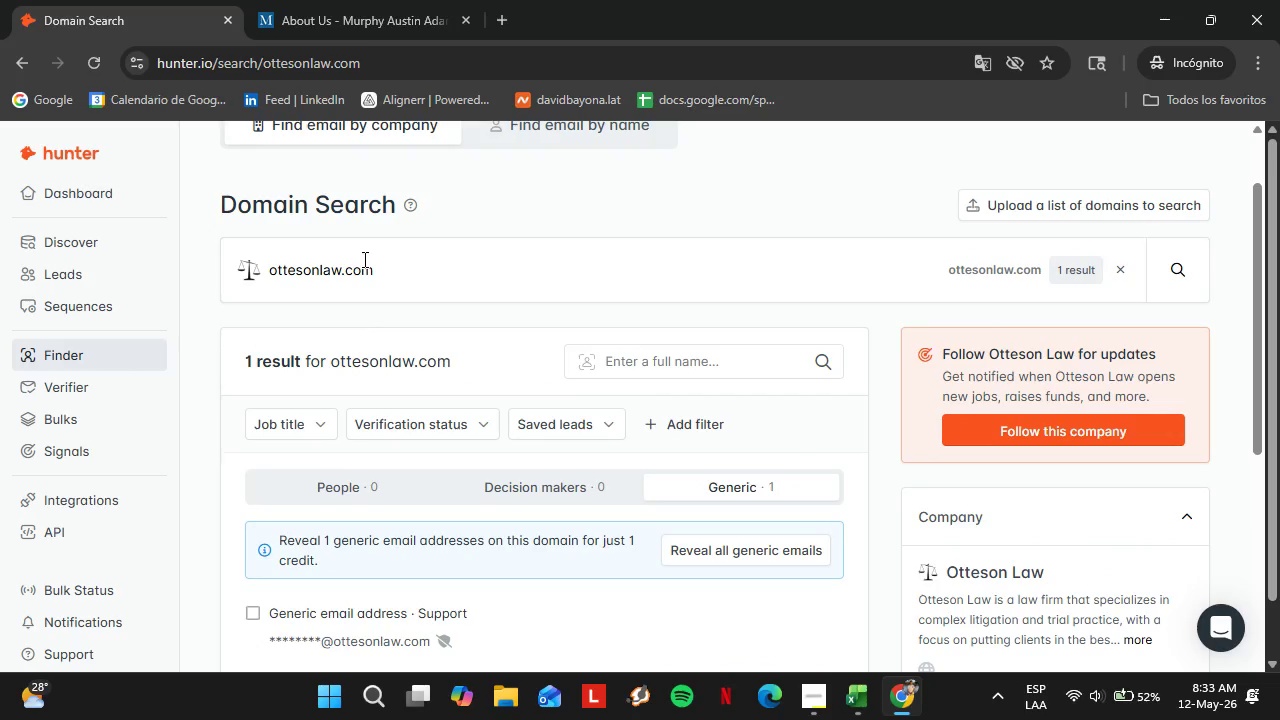 
double_click([363, 259])
 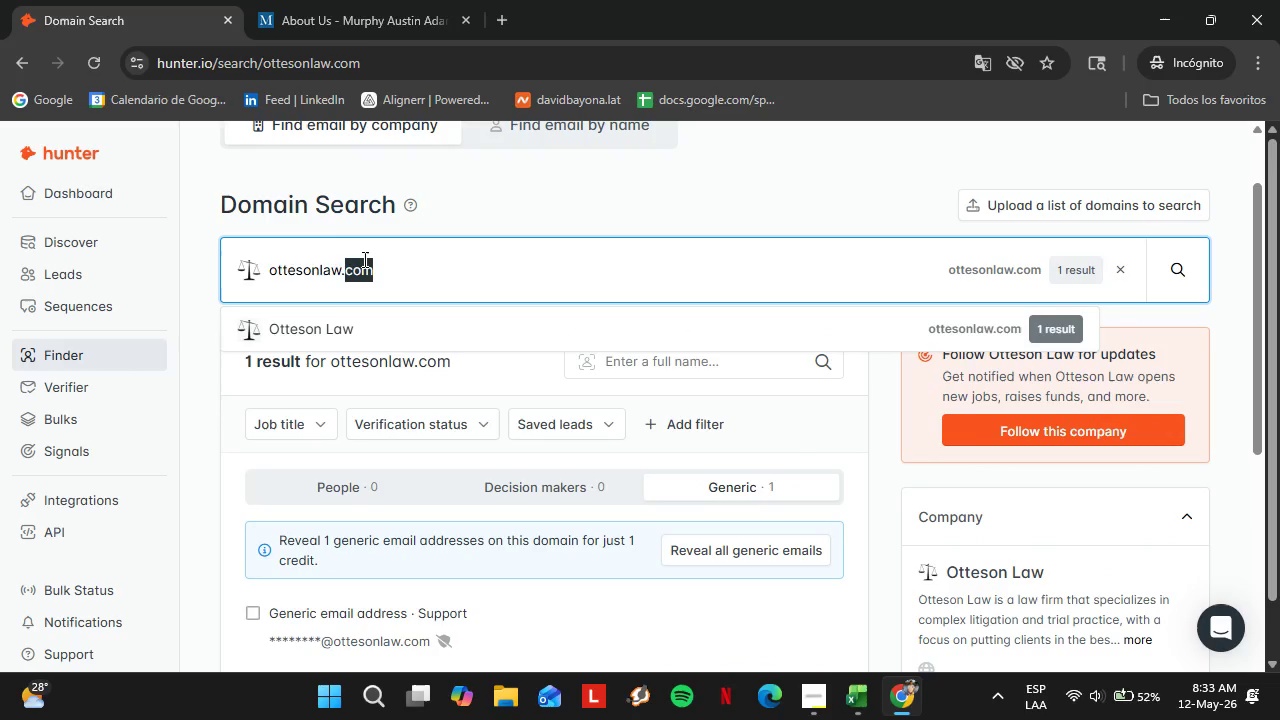 
triple_click([363, 259])
 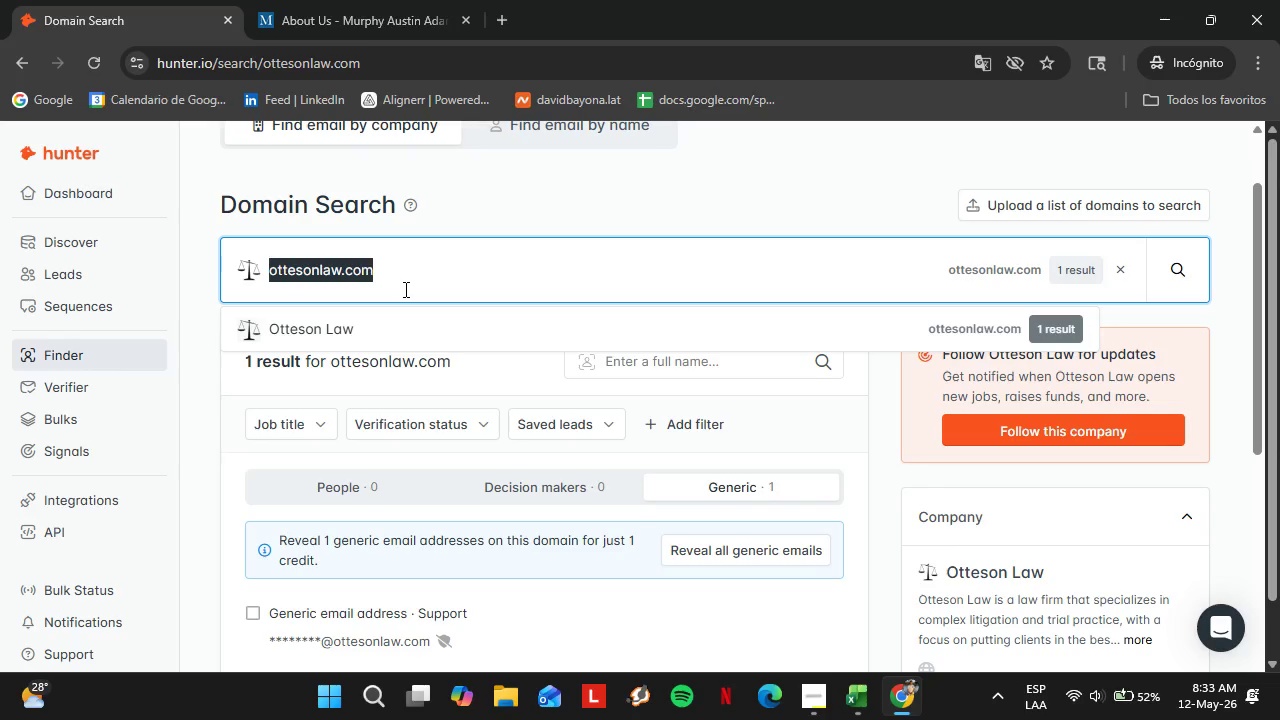 
type(piercecouch.com)
 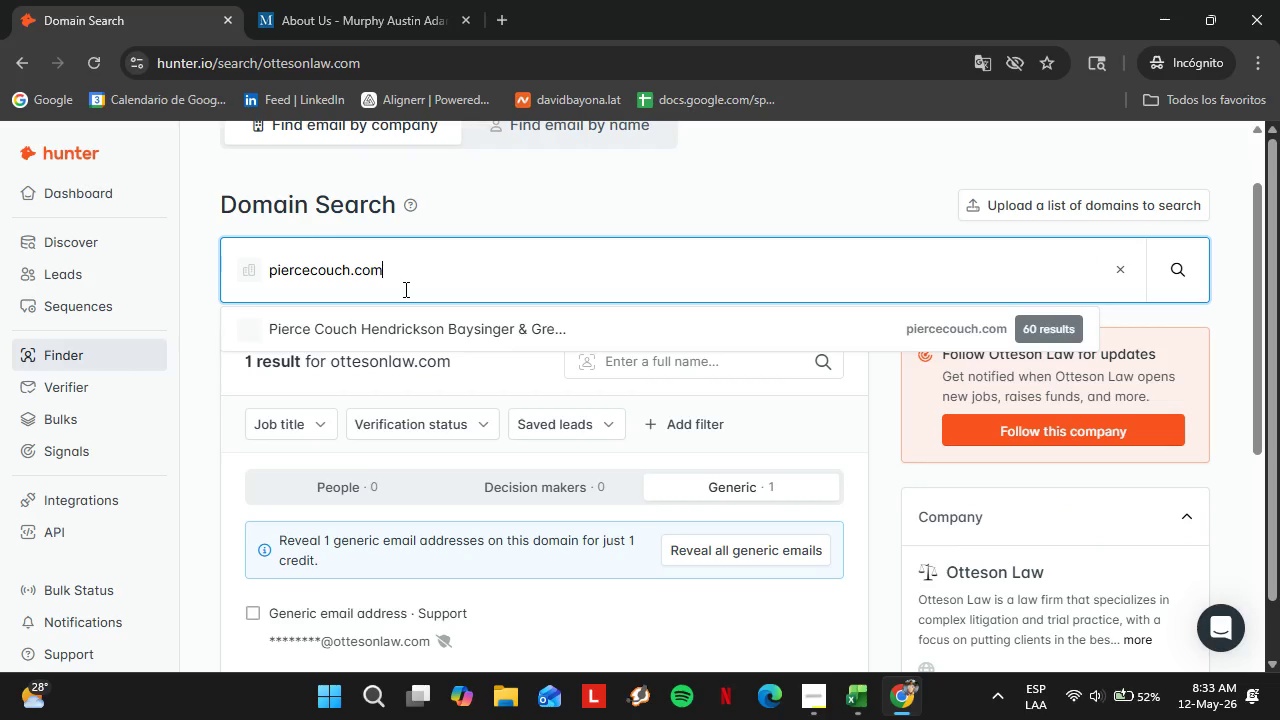 
key(Enter)
 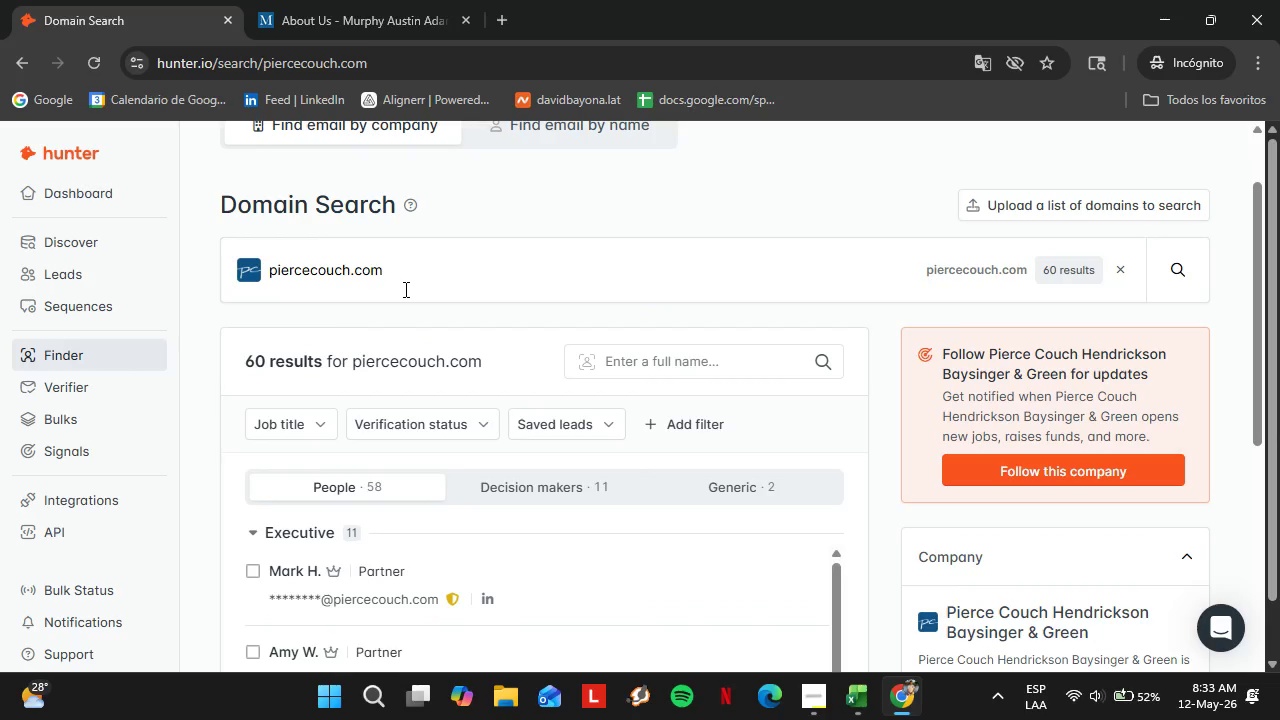 
scroll: coordinate [460, 305], scroll_direction: down, amount: 4.0
 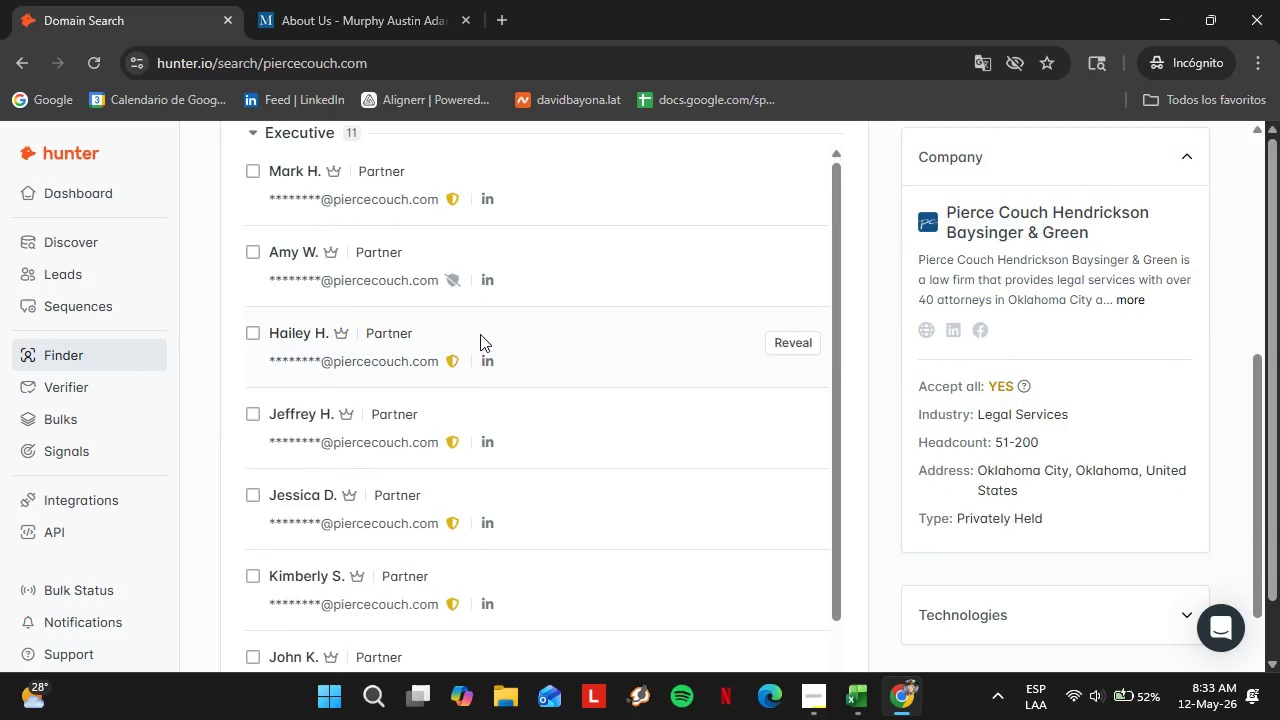 
scroll: coordinate [309, 408], scroll_direction: up, amount: 4.0
 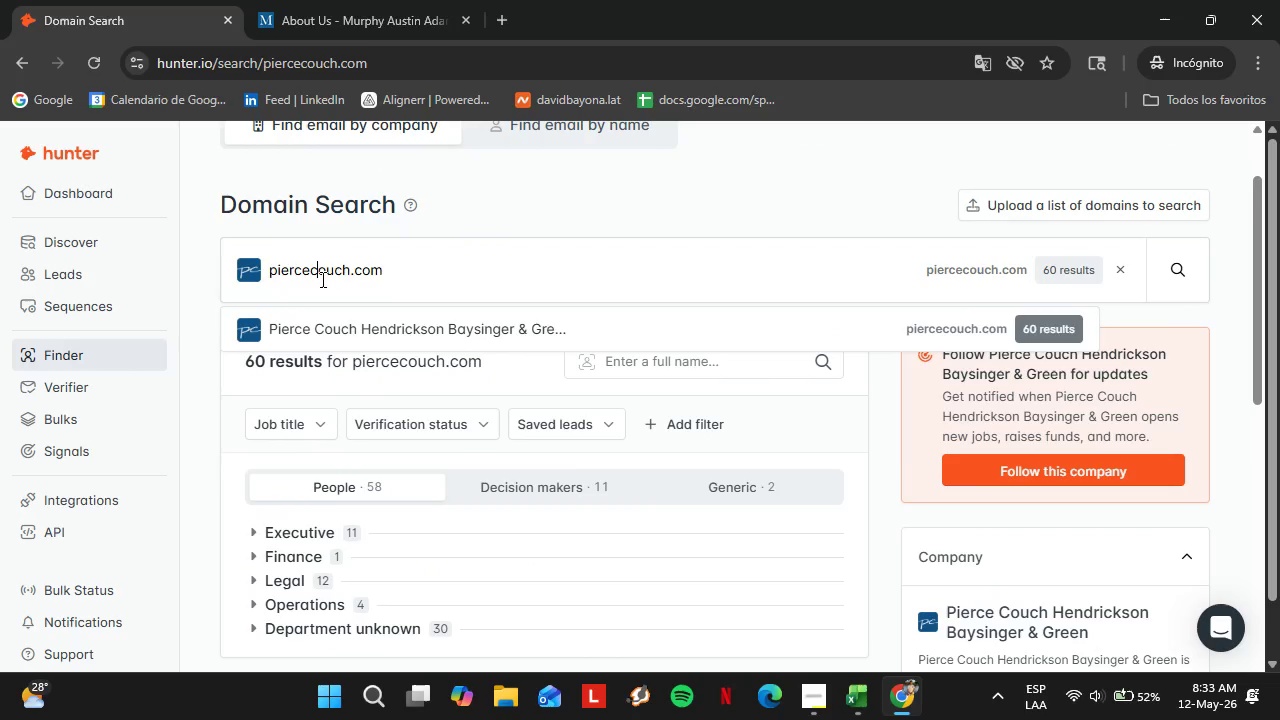 
double_click([321, 279])
 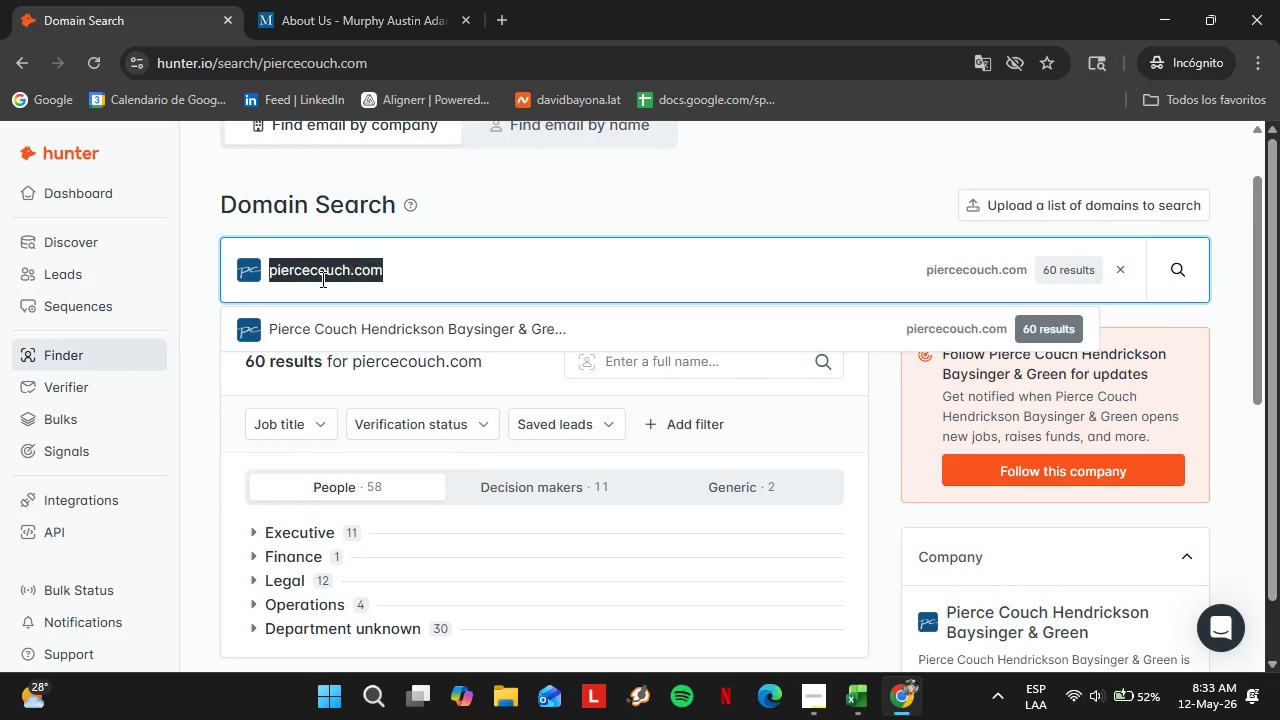 
triple_click([321, 279])
 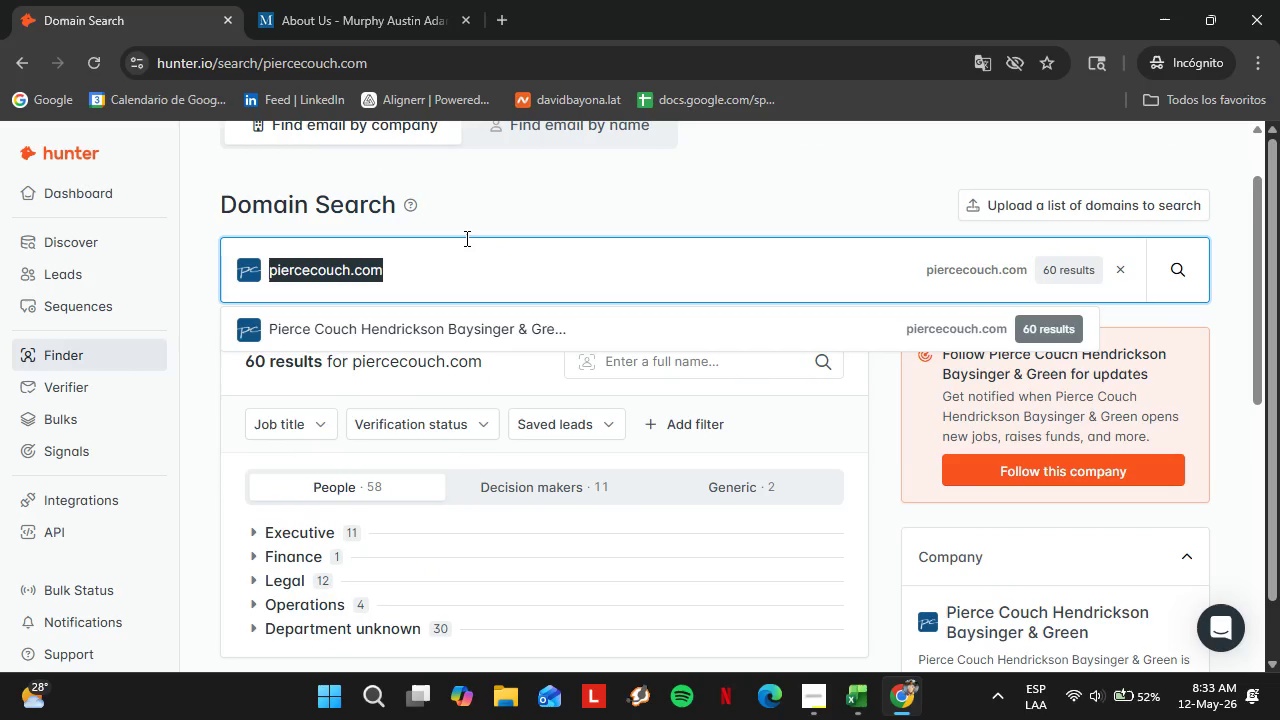 
wait(5.61)
 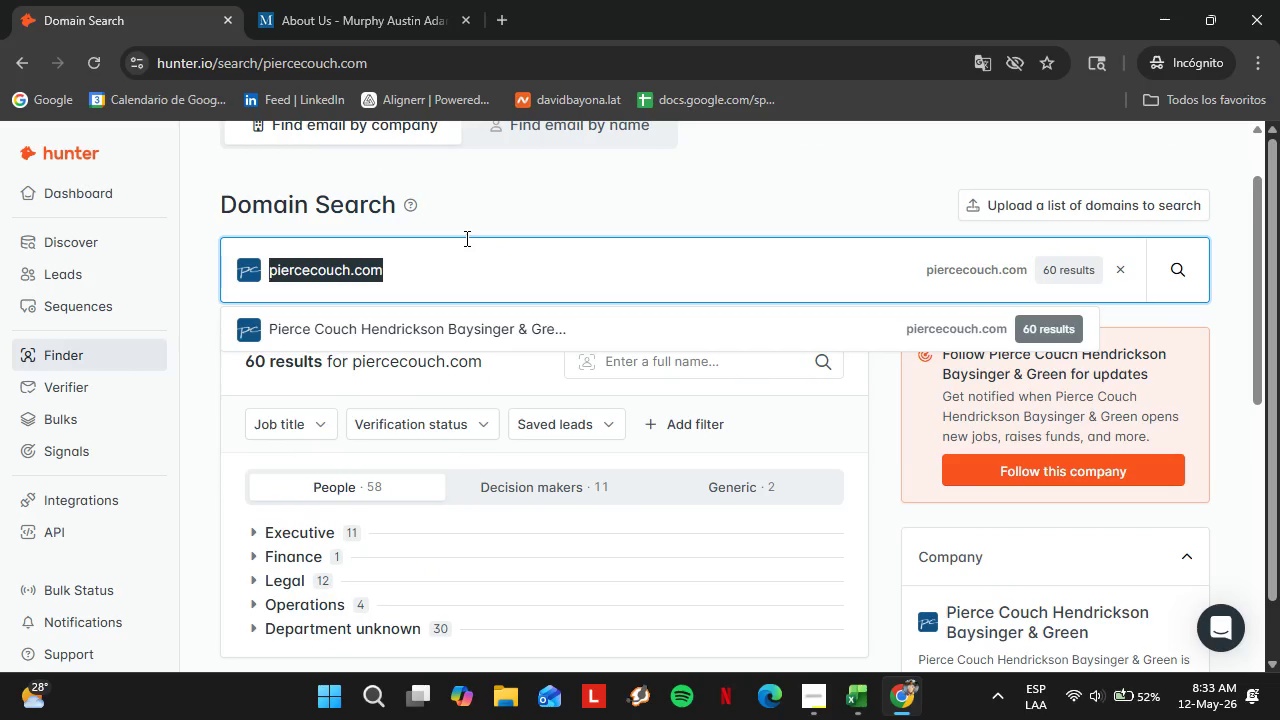 
type(bitstarzlaw.com)
 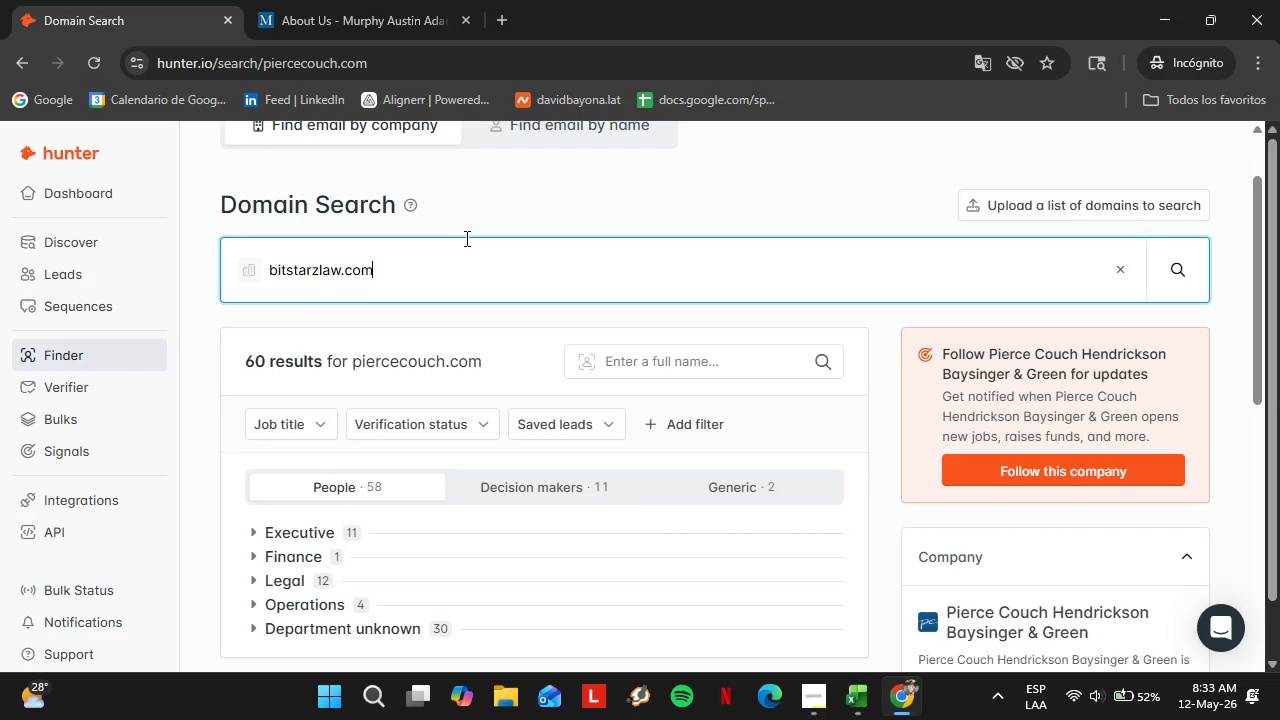 
key(Enter)
 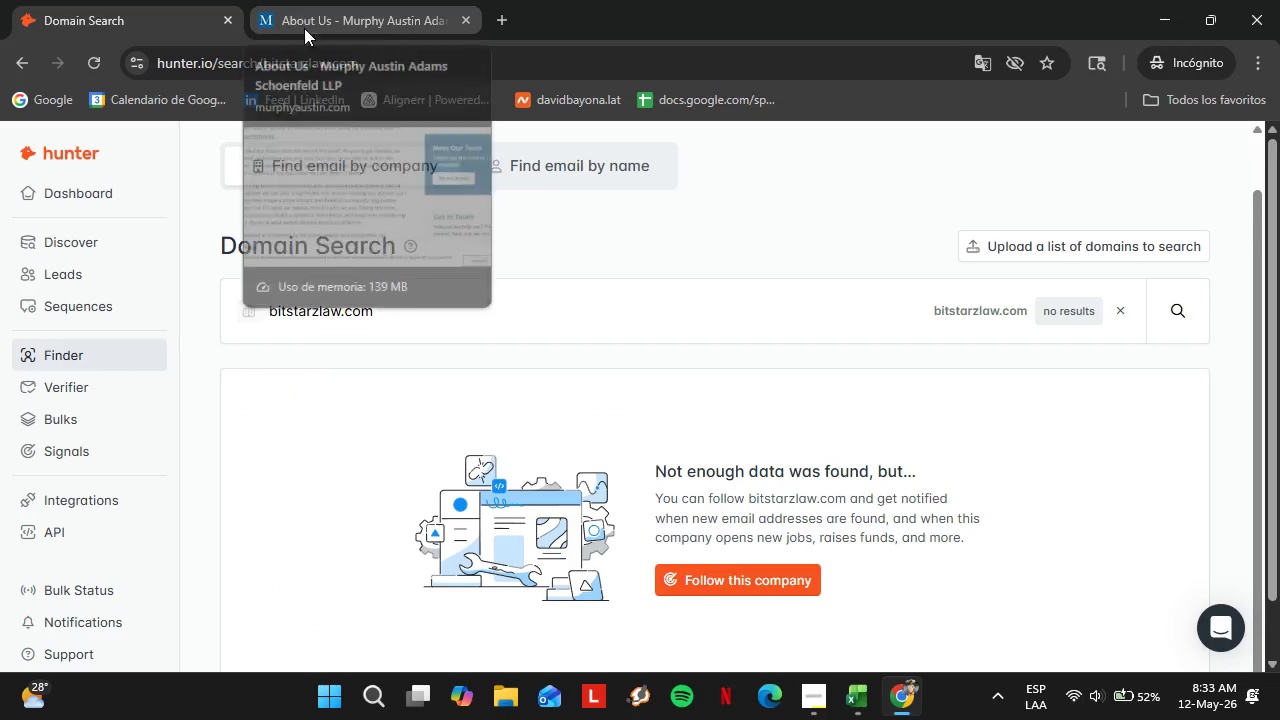 
double_click([403, 320])
 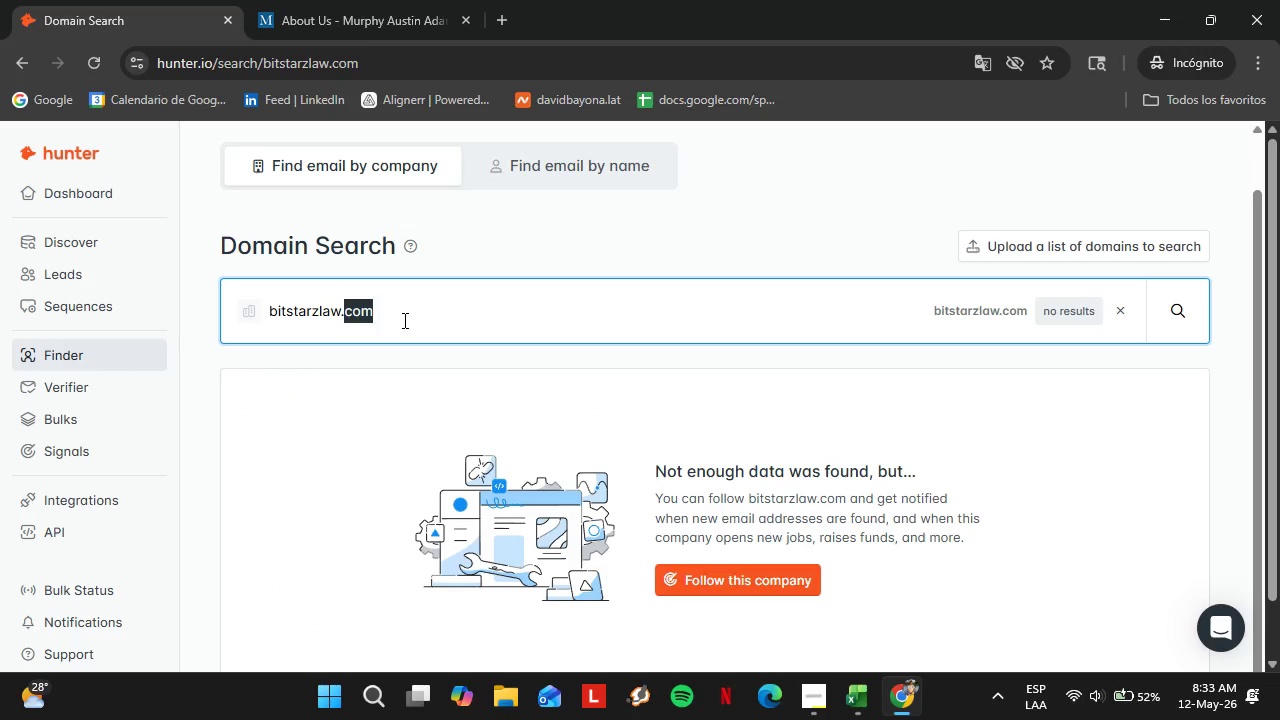 
triple_click([403, 320])
 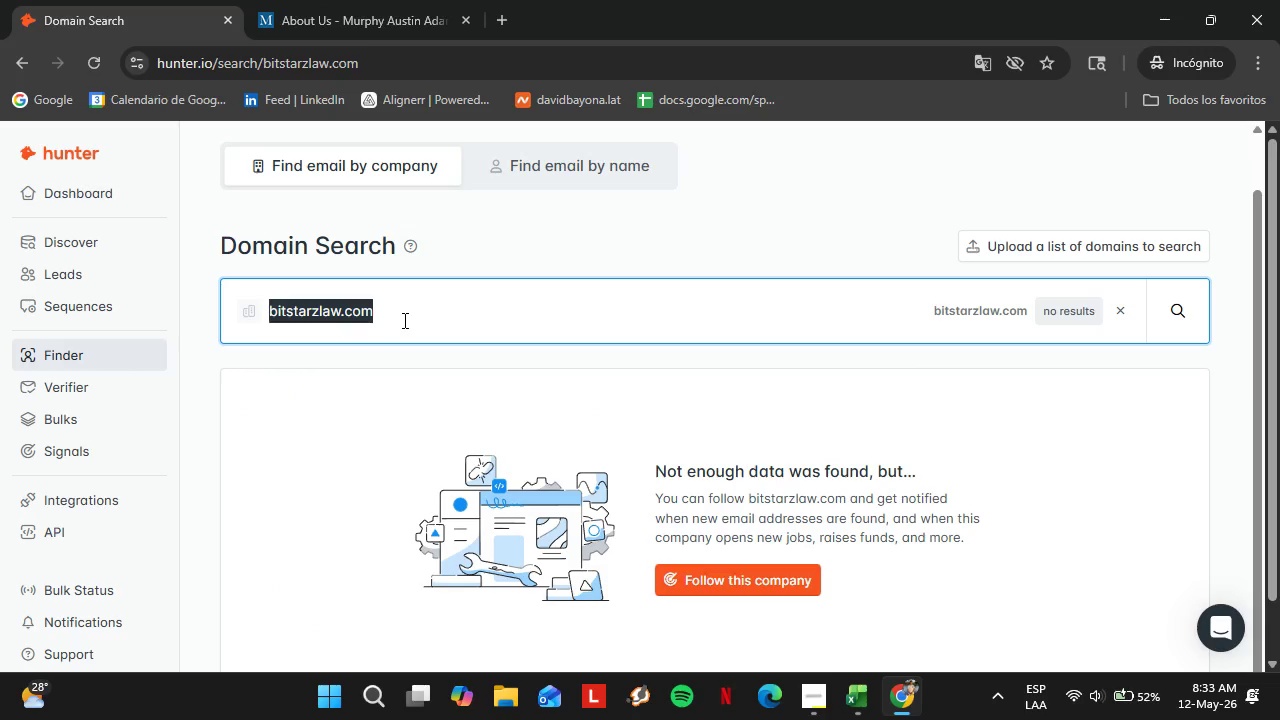 
triple_click([403, 320])
 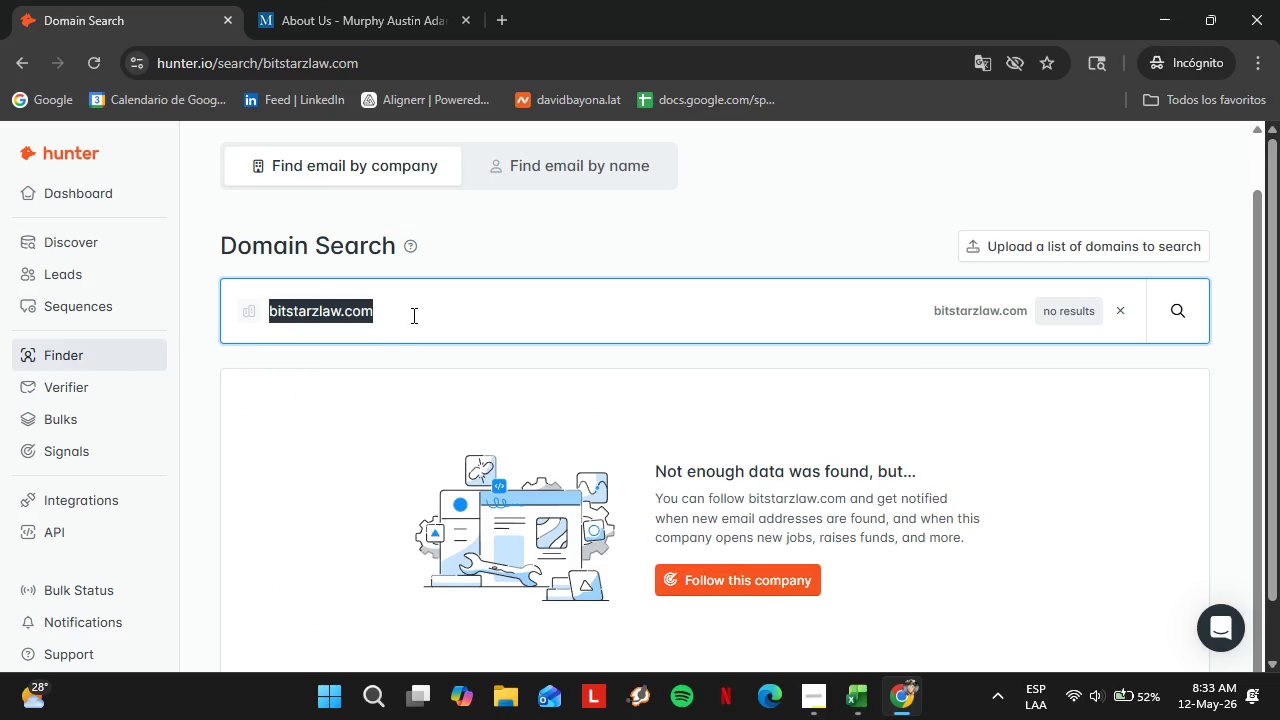 
type(rlf.com)
 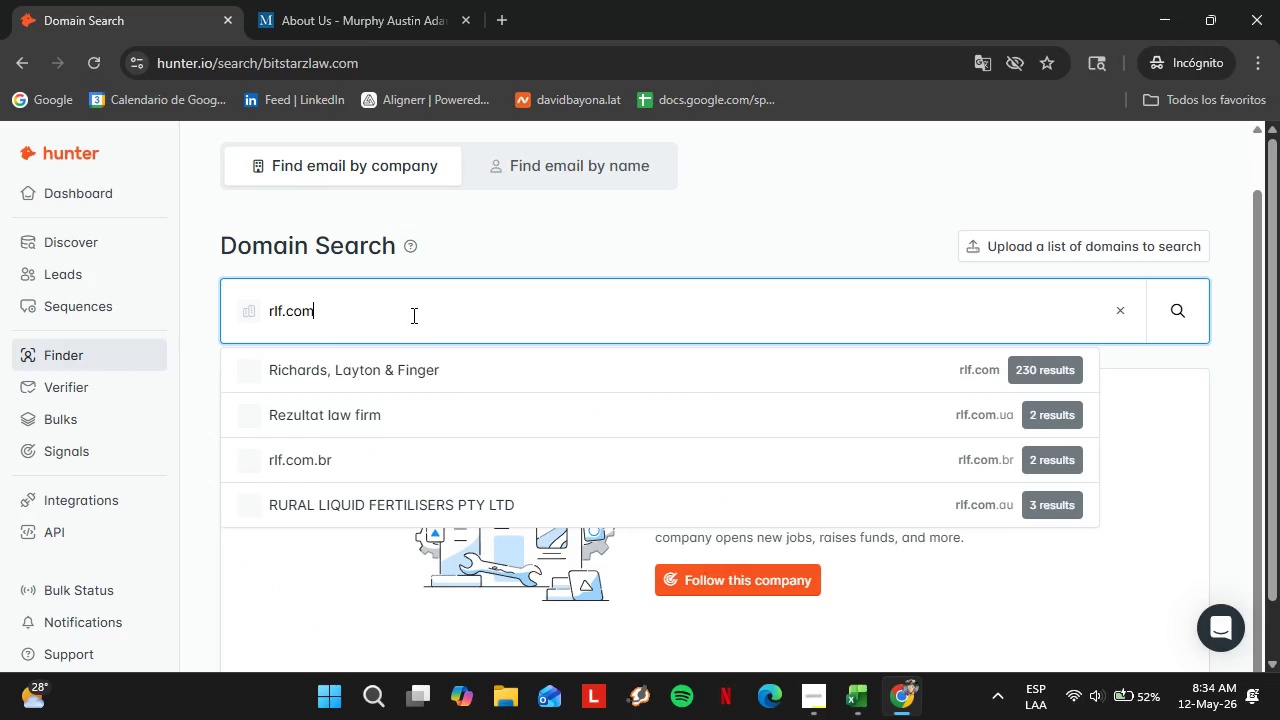 
key(Enter)
 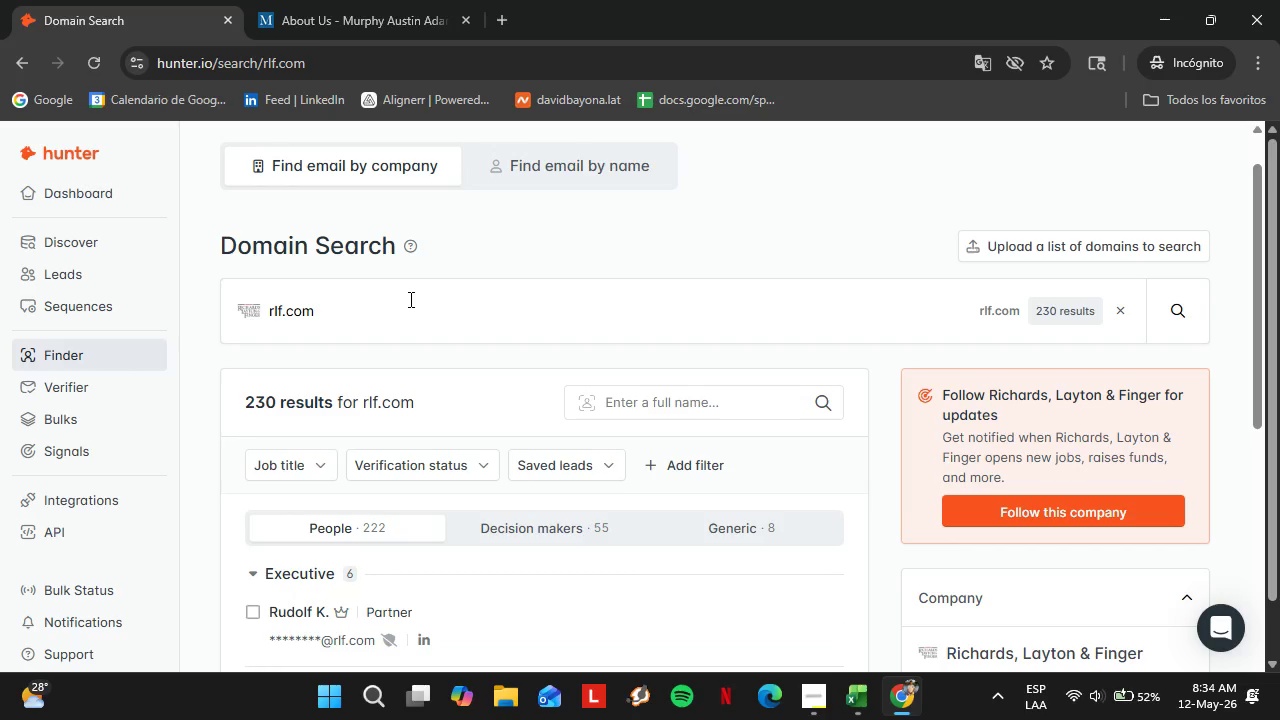 
scroll: coordinate [474, 401], scroll_direction: down, amount: 4.0
 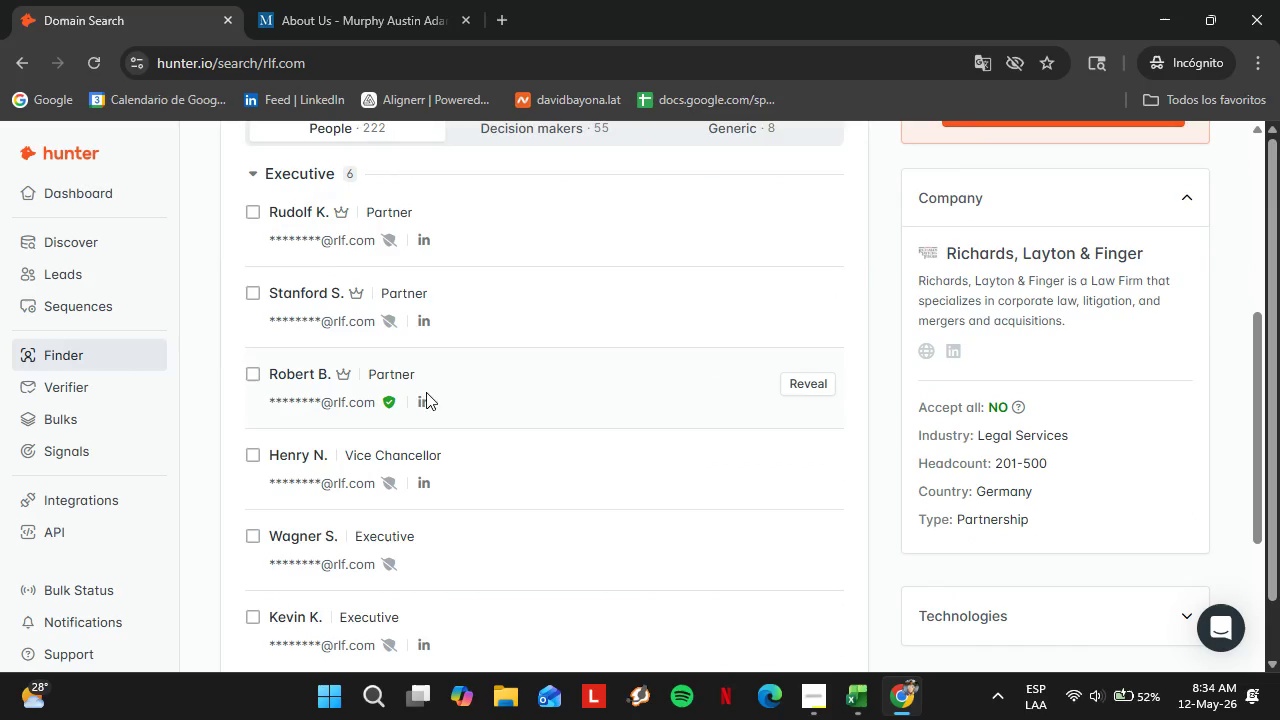 
scroll: coordinate [405, 364], scroll_direction: up, amount: 1.0
 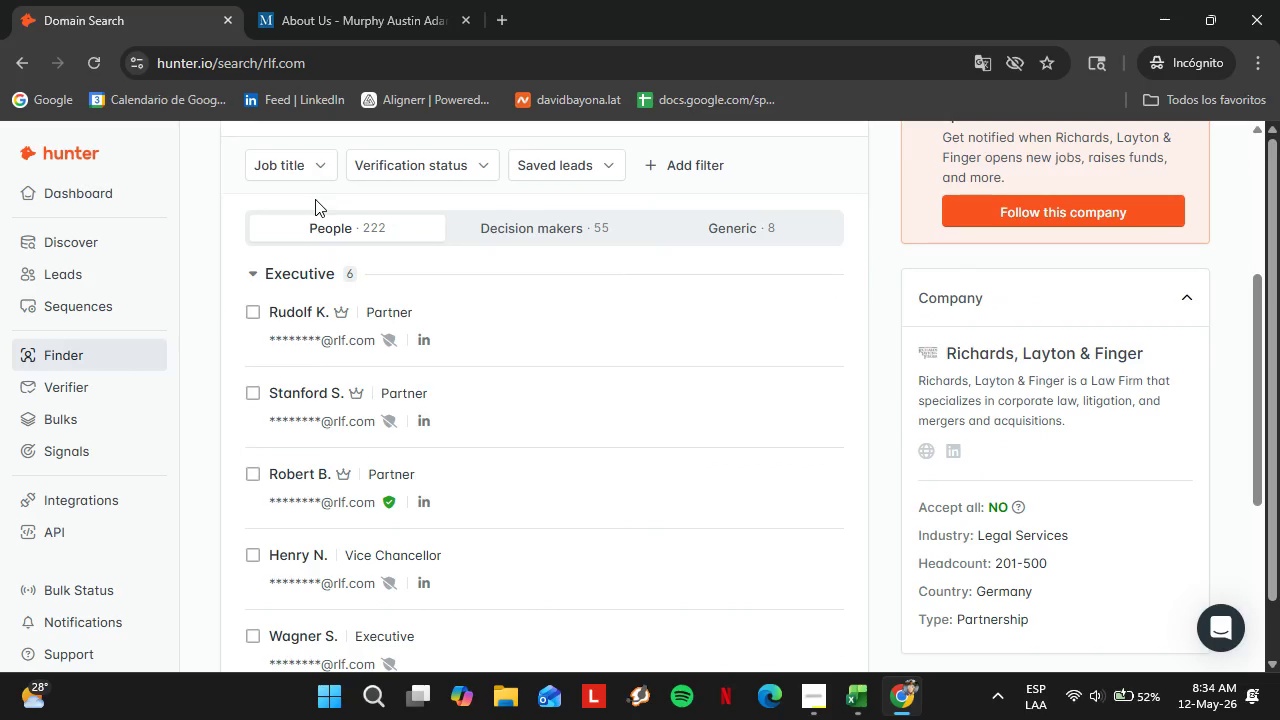 
double_click([329, 191])
 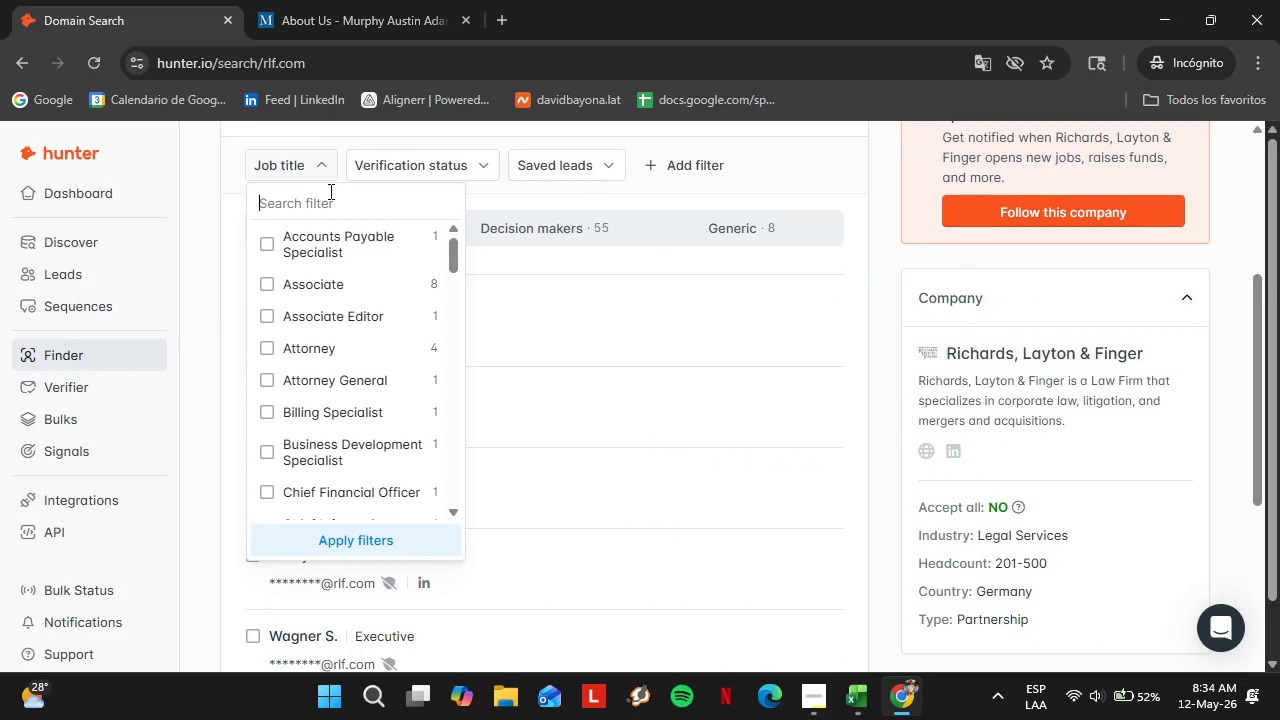 
type(offc)
key(Backspace)
key(Backspace)
key(Backspace)
key(Backspace)
key(Backspace)
 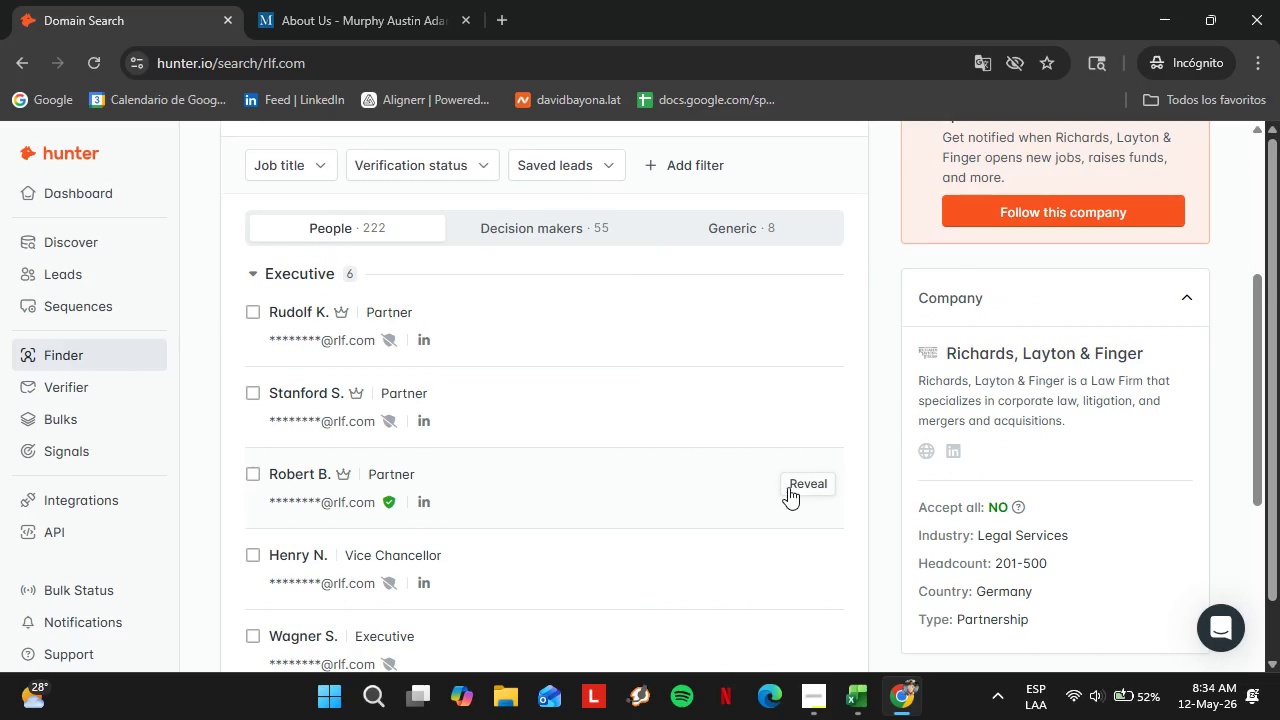 
mouse_move([708, 497])
 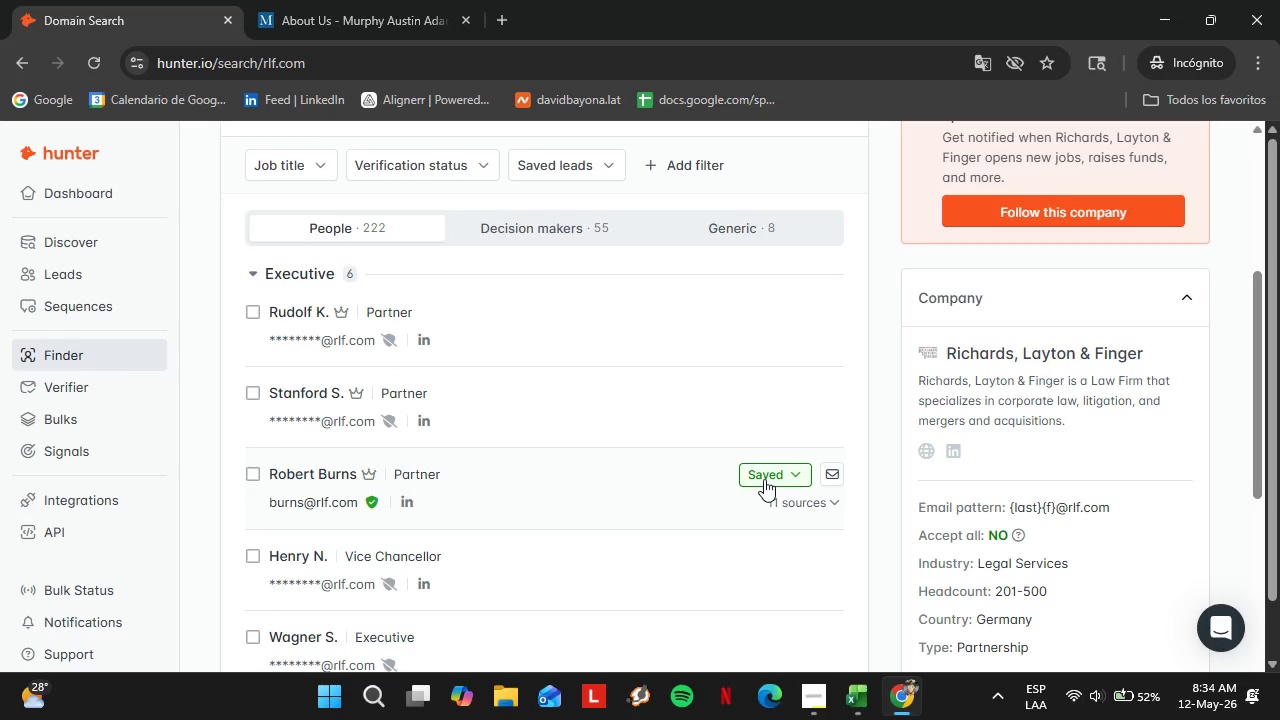 
left_click([644, 303])
 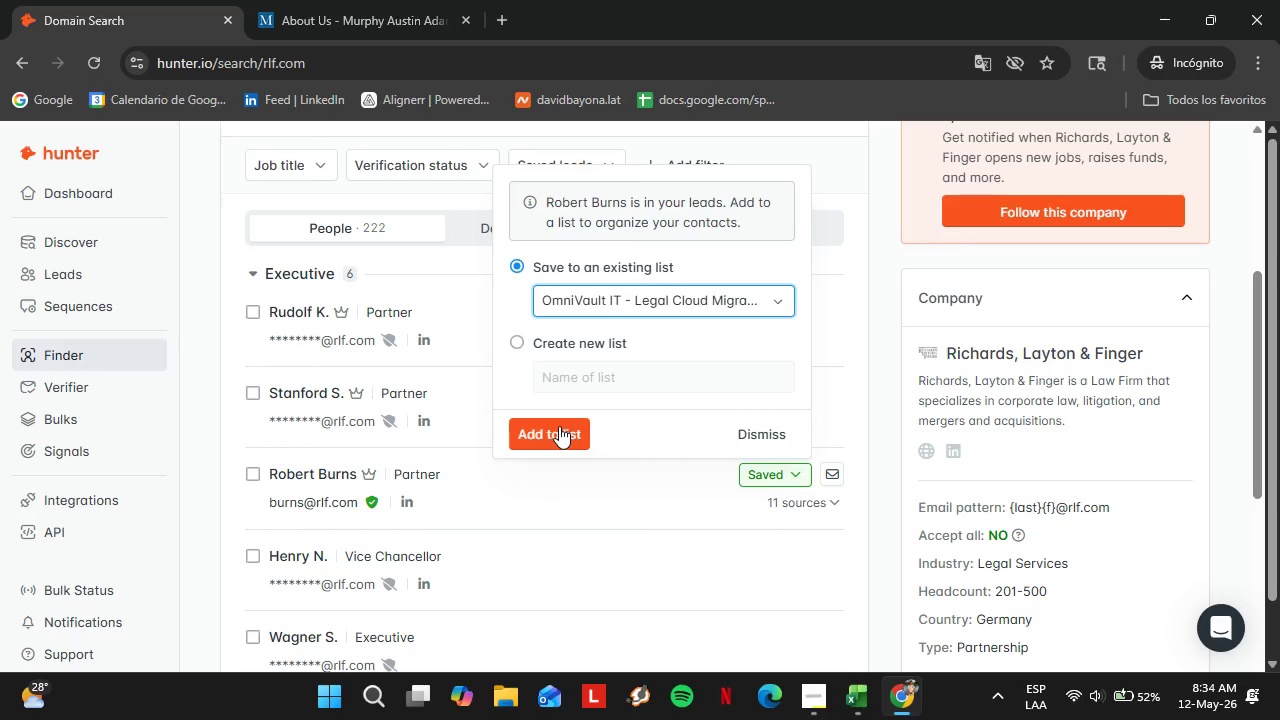 
double_click([530, 448])
 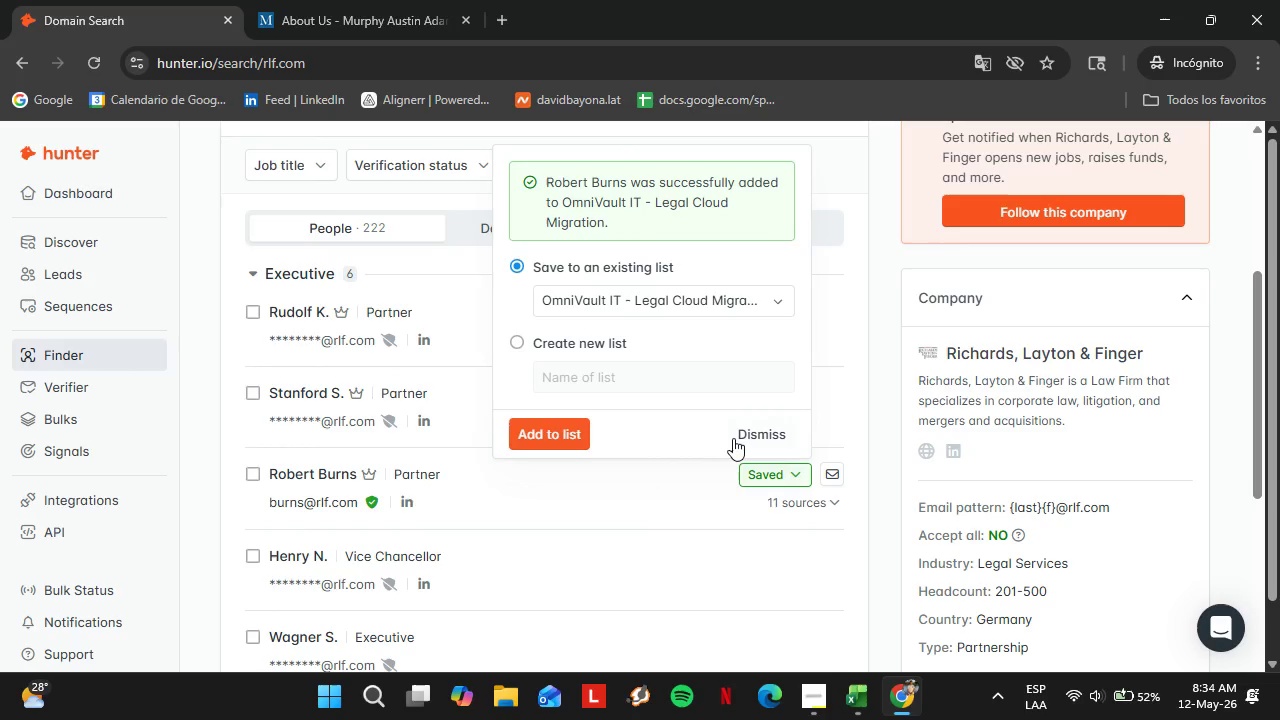 
left_click([738, 440])
 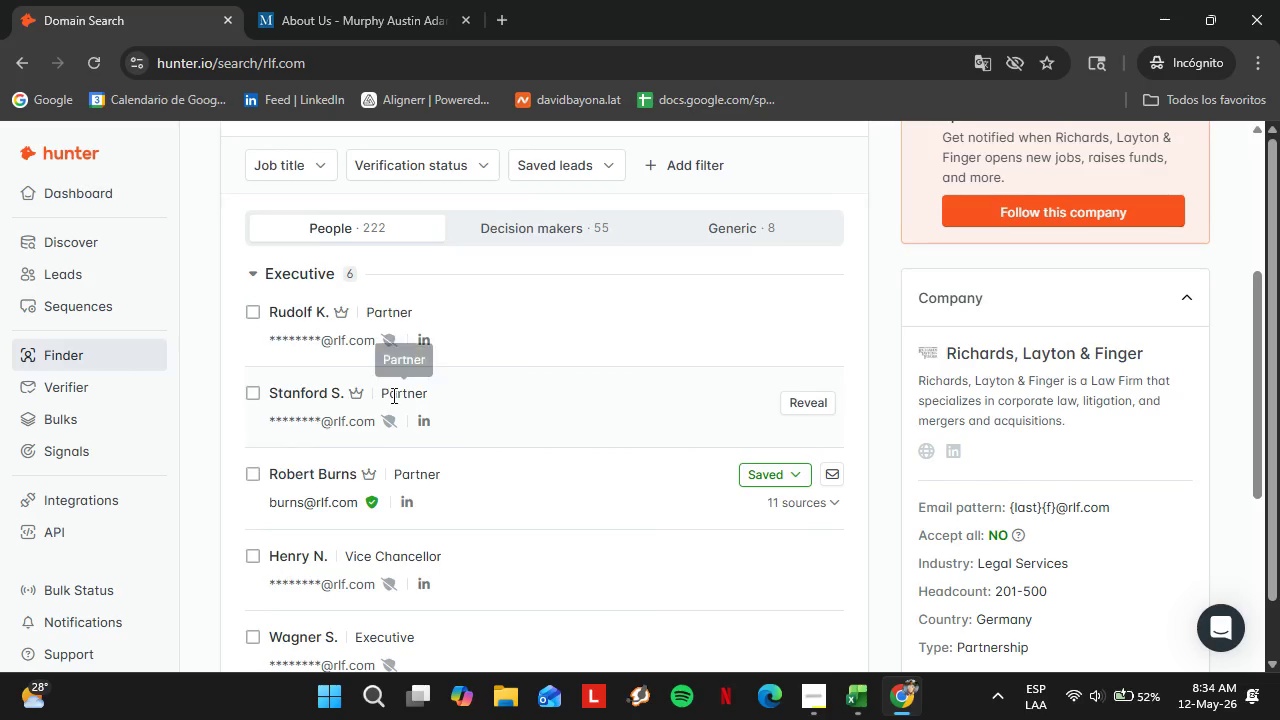 
scroll: coordinate [390, 395], scroll_direction: up, amount: 2.0
 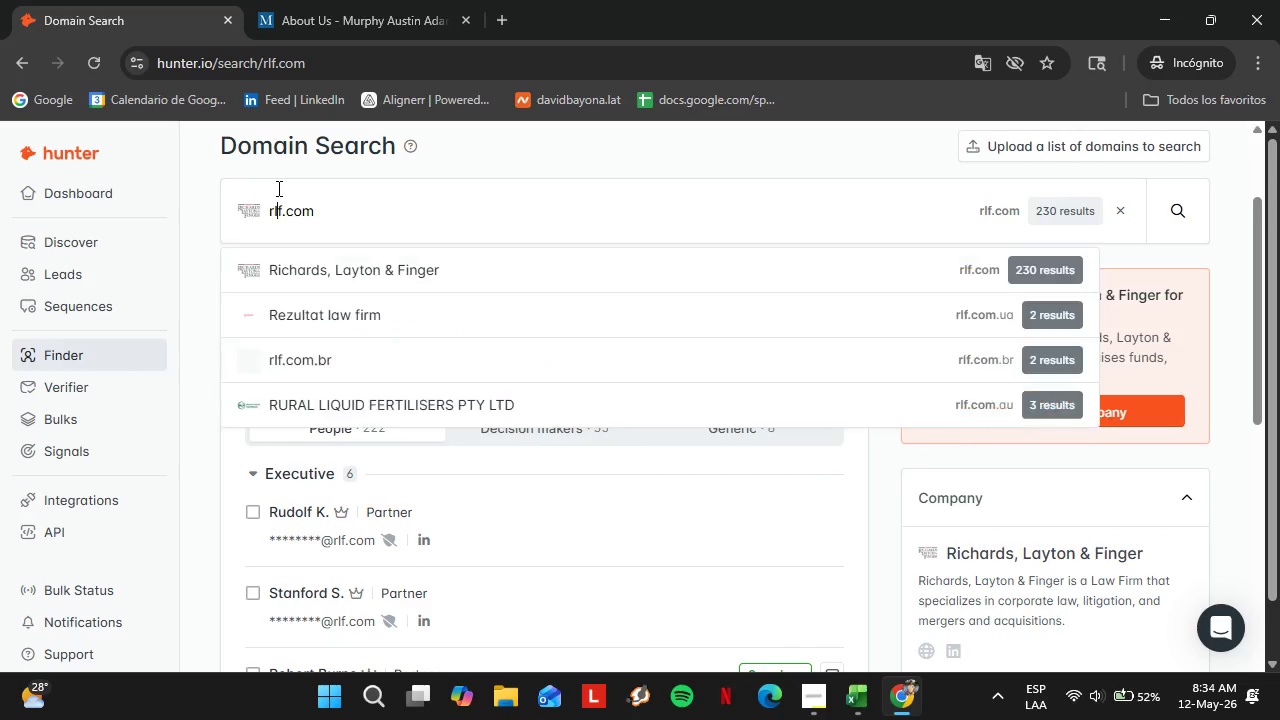 
double_click([277, 188])
 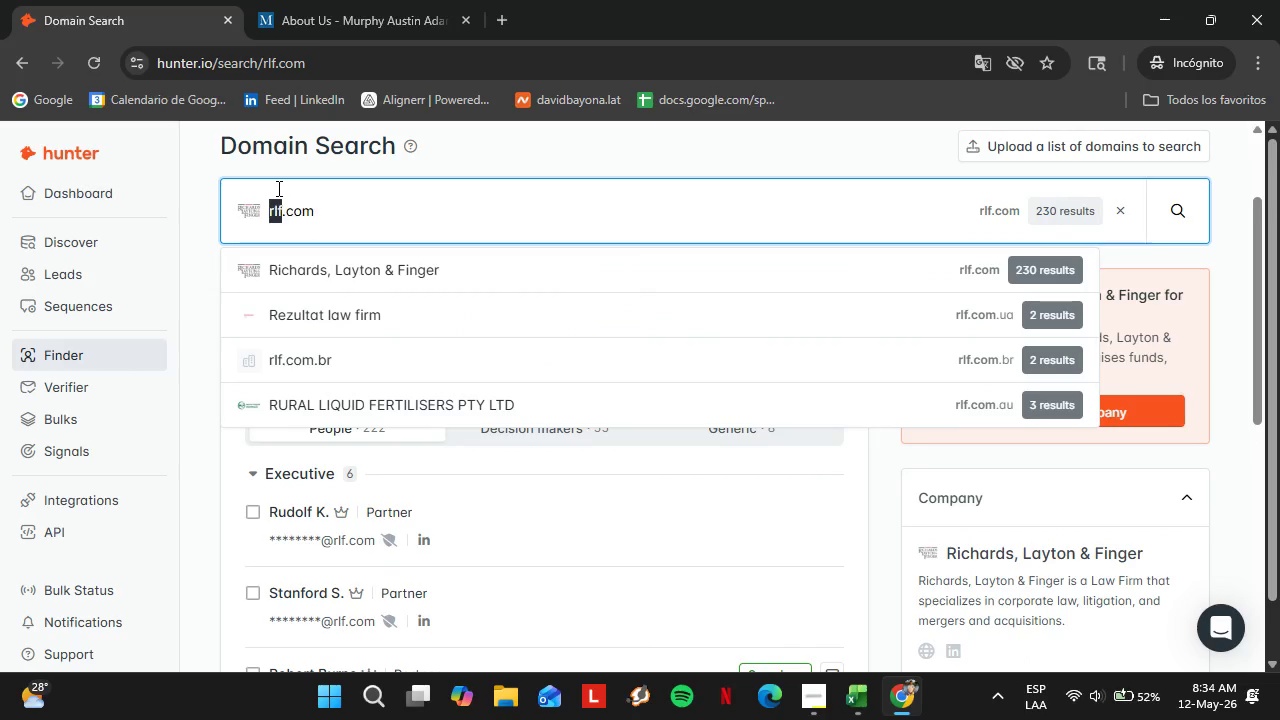 
triple_click([277, 188])
 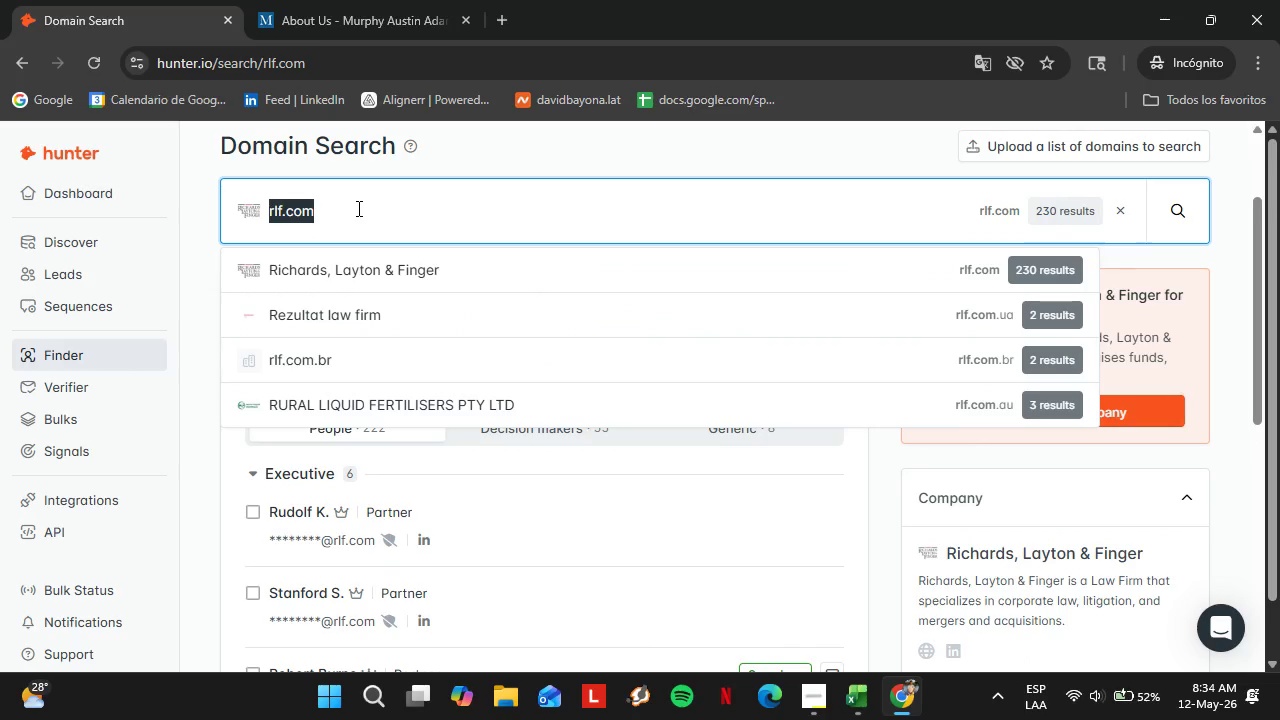 
type(rcamlaw.com)
 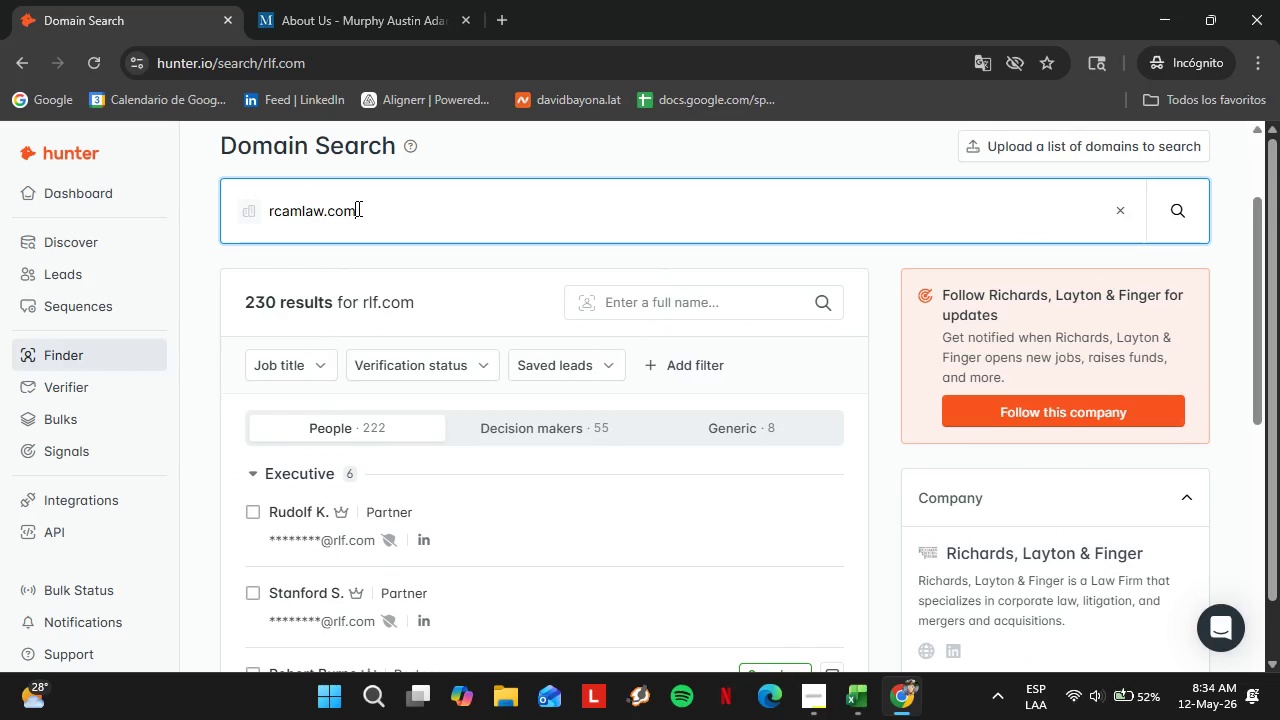 
key(Enter)
 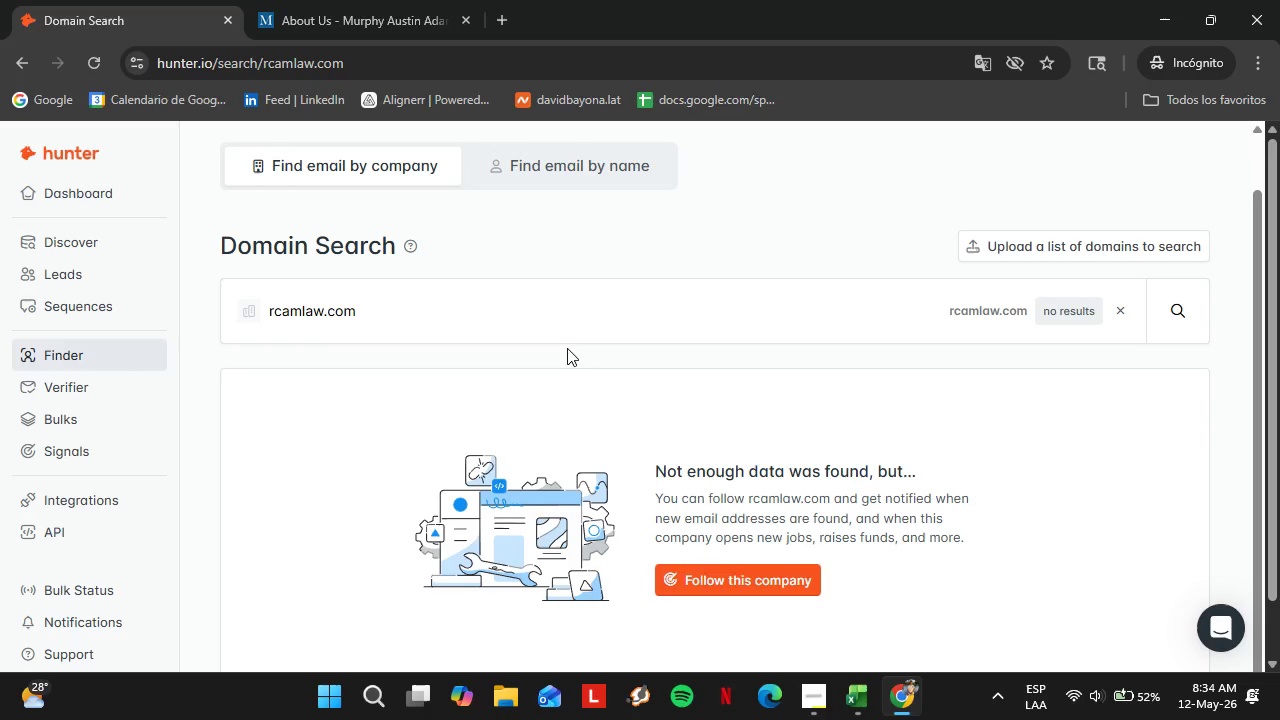 
wait(9.41)
 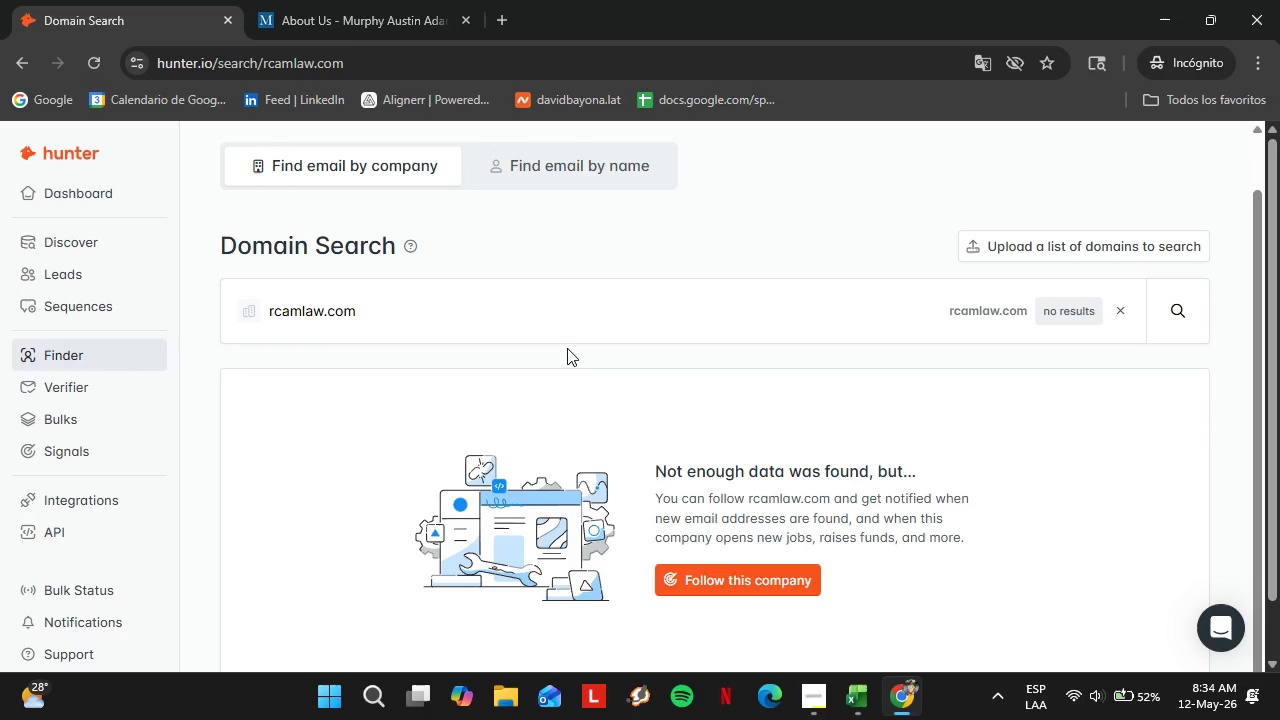 
double_click([366, 323])
 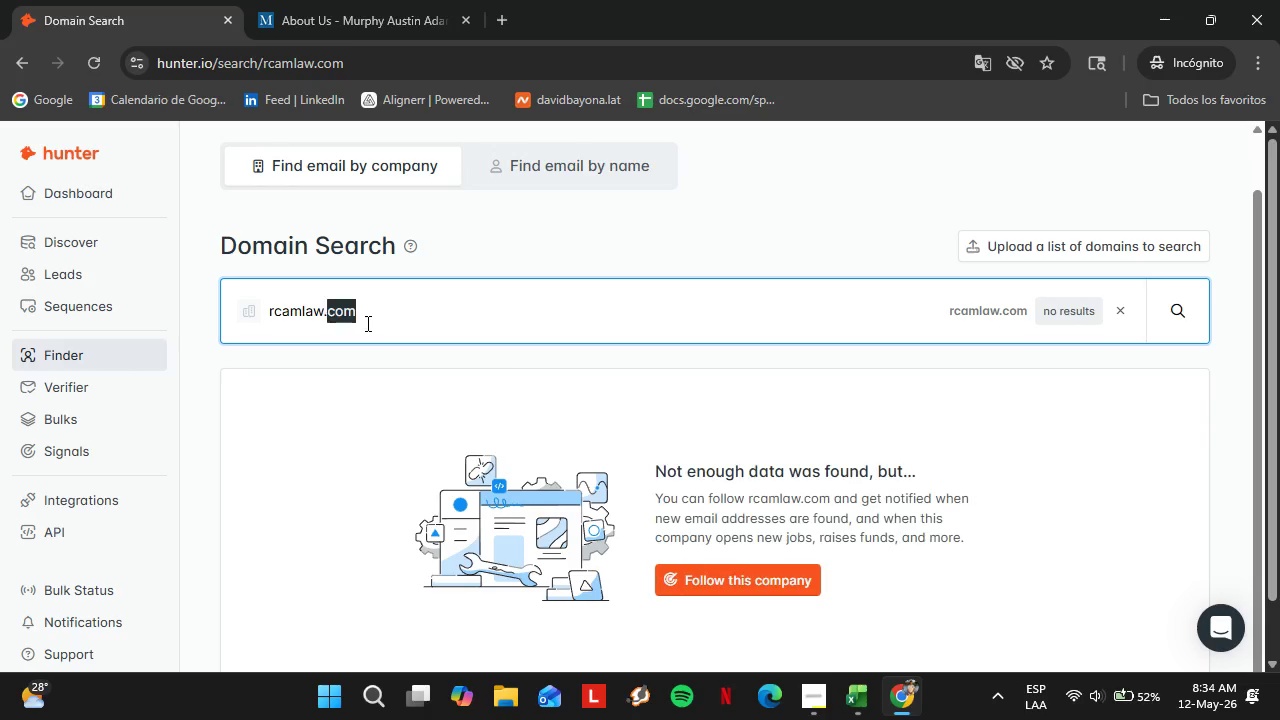 
triple_click([366, 323])
 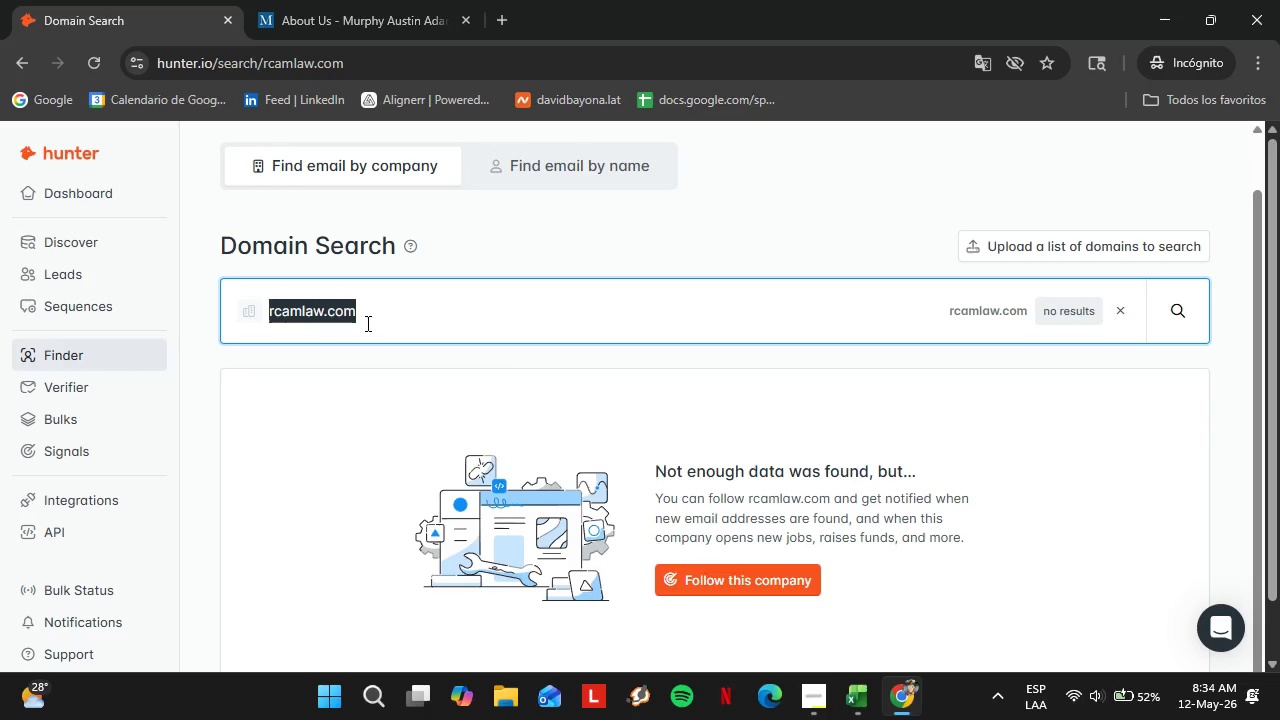 
triple_click([366, 323])
 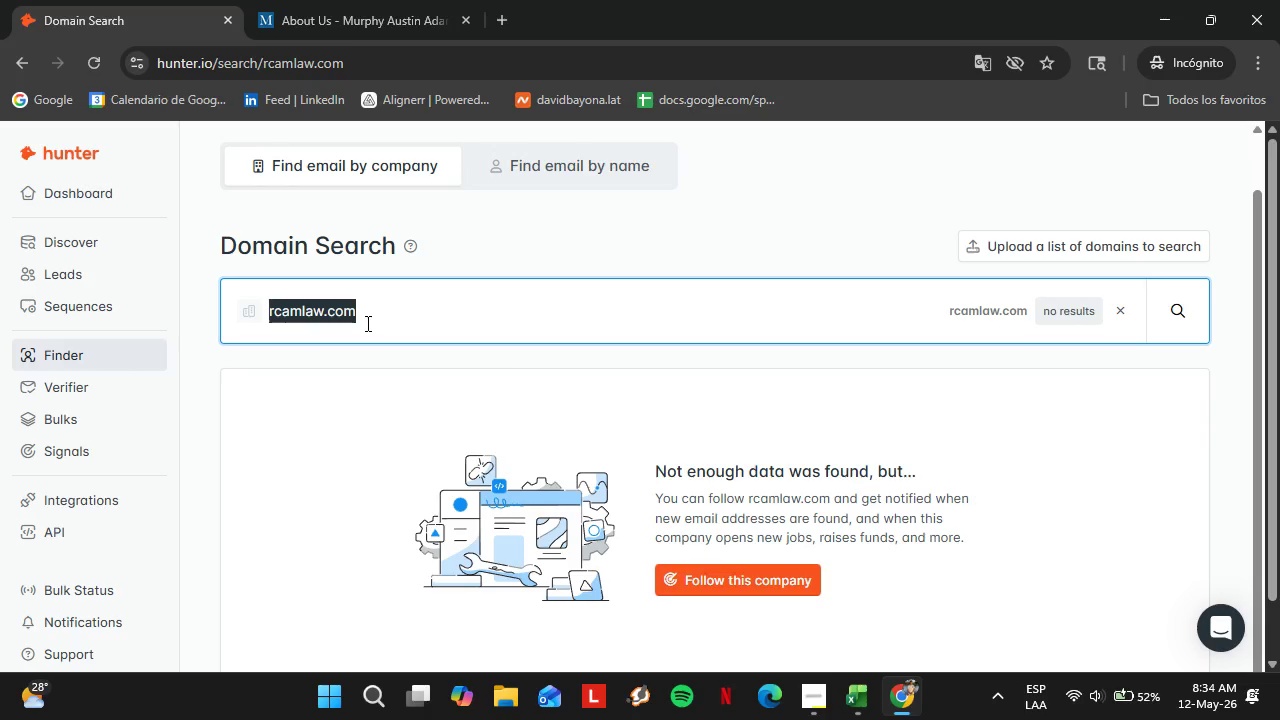 
type(ssrga.com)
 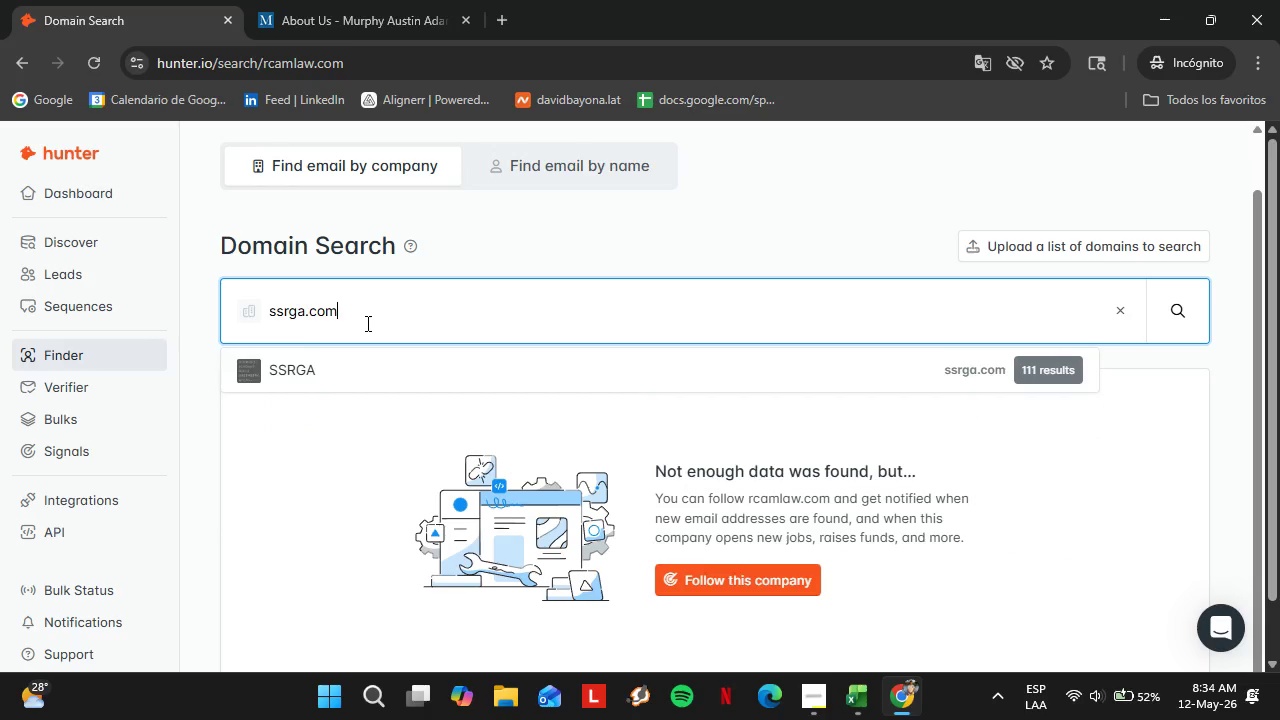 
key(Enter)
 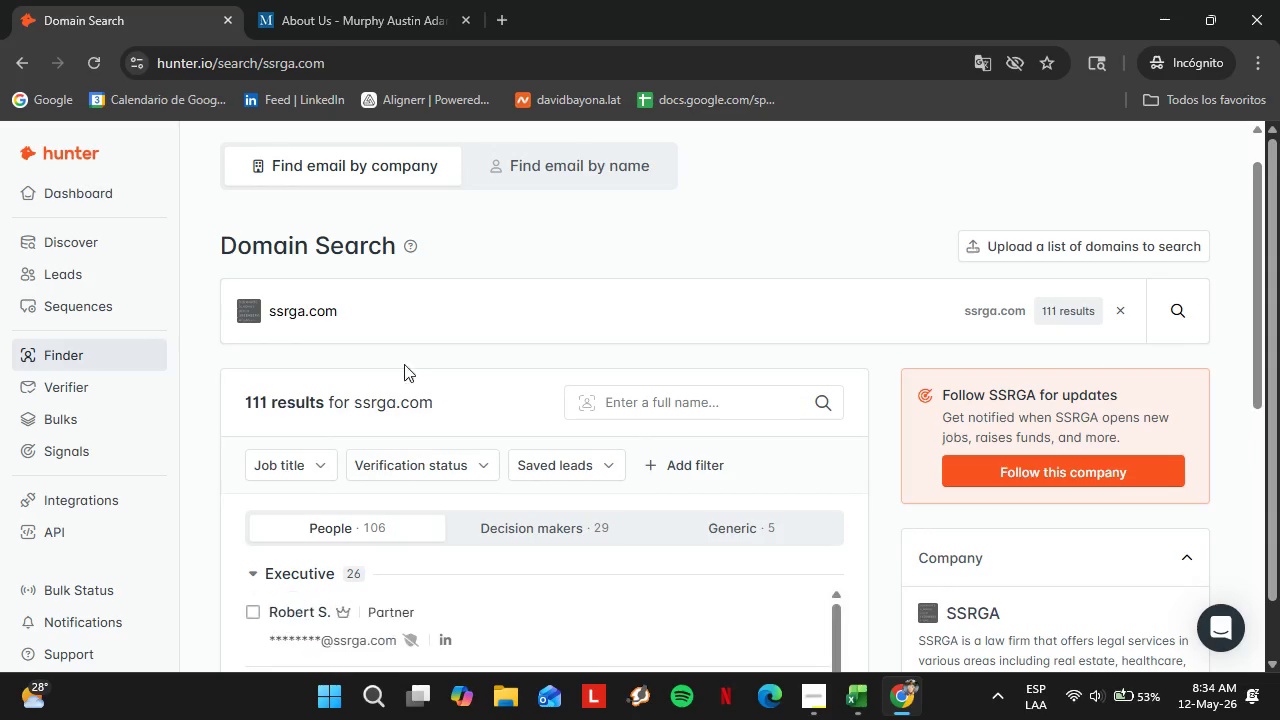 
scroll: coordinate [447, 404], scroll_direction: down, amount: 3.0
 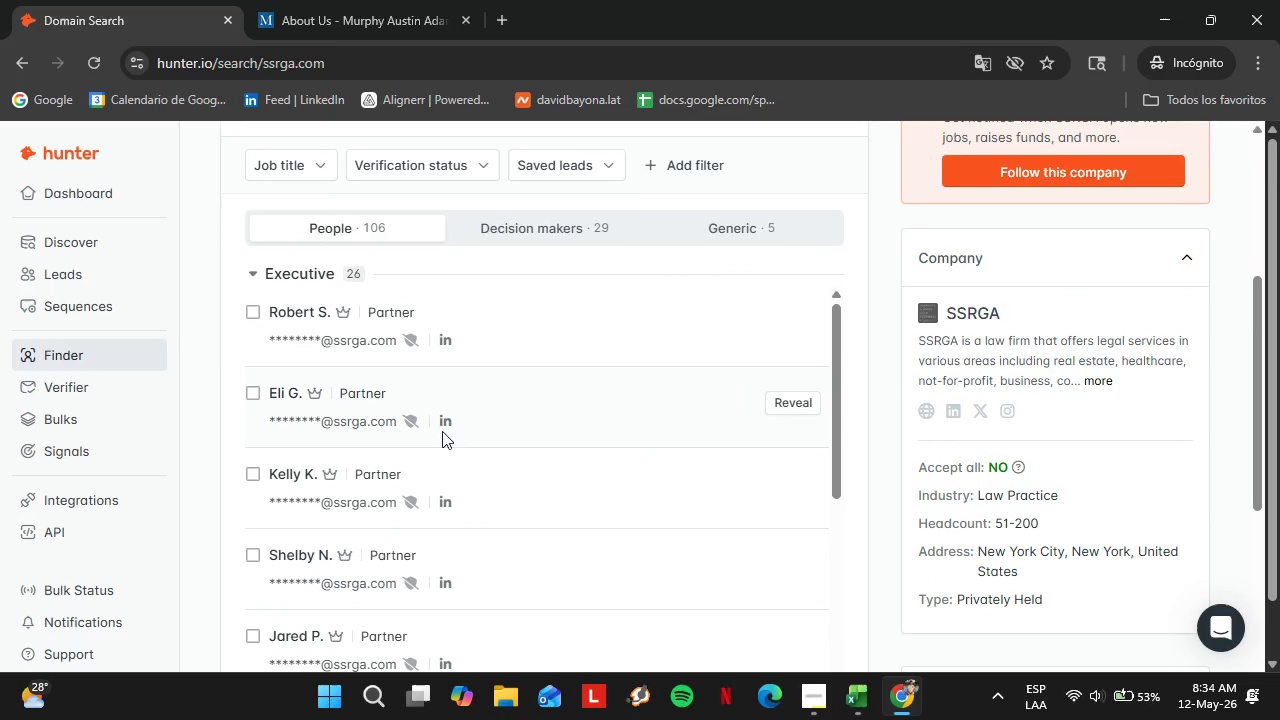 
scroll: coordinate [361, 384], scroll_direction: up, amount: 1.0
 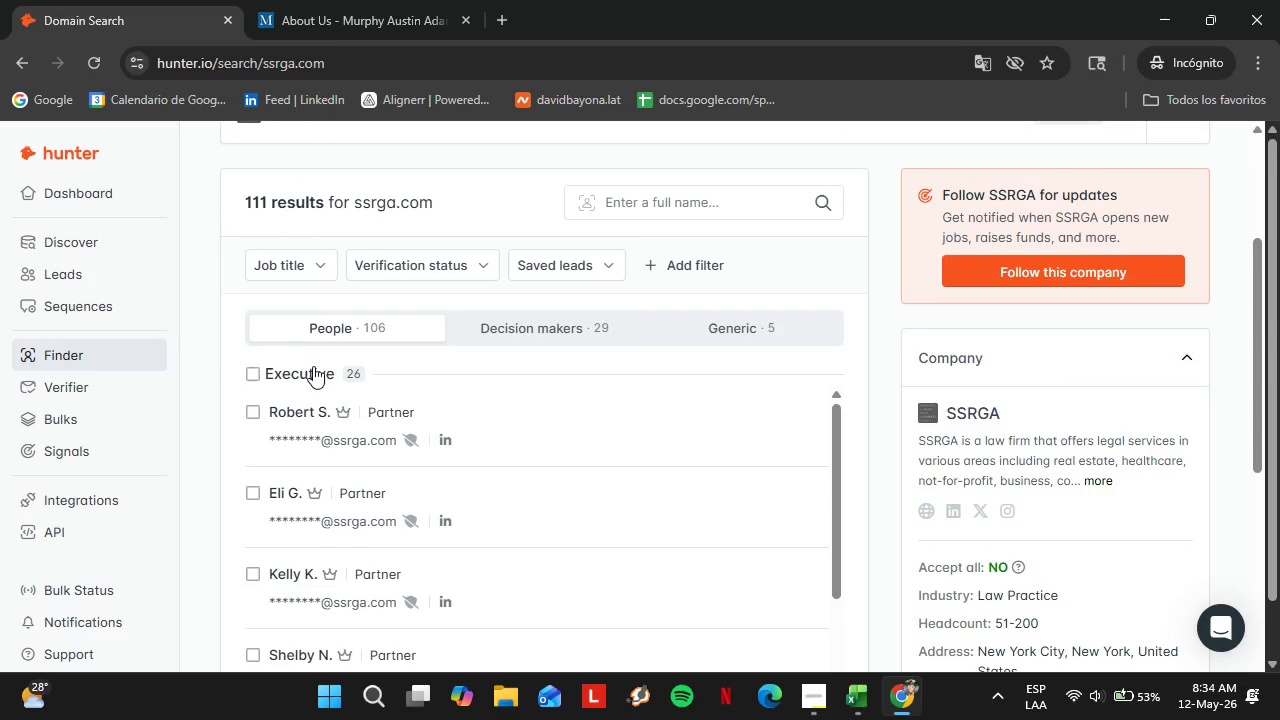 
left_click([313, 366])
 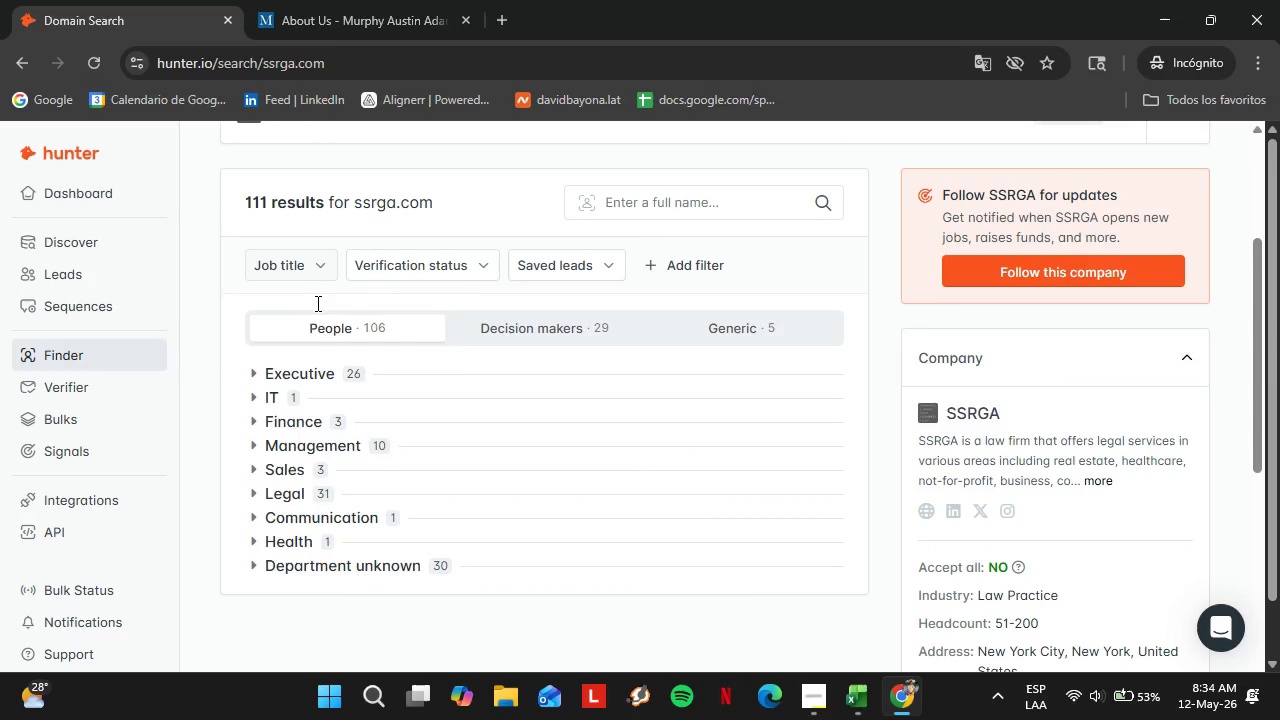 
double_click([316, 306])
 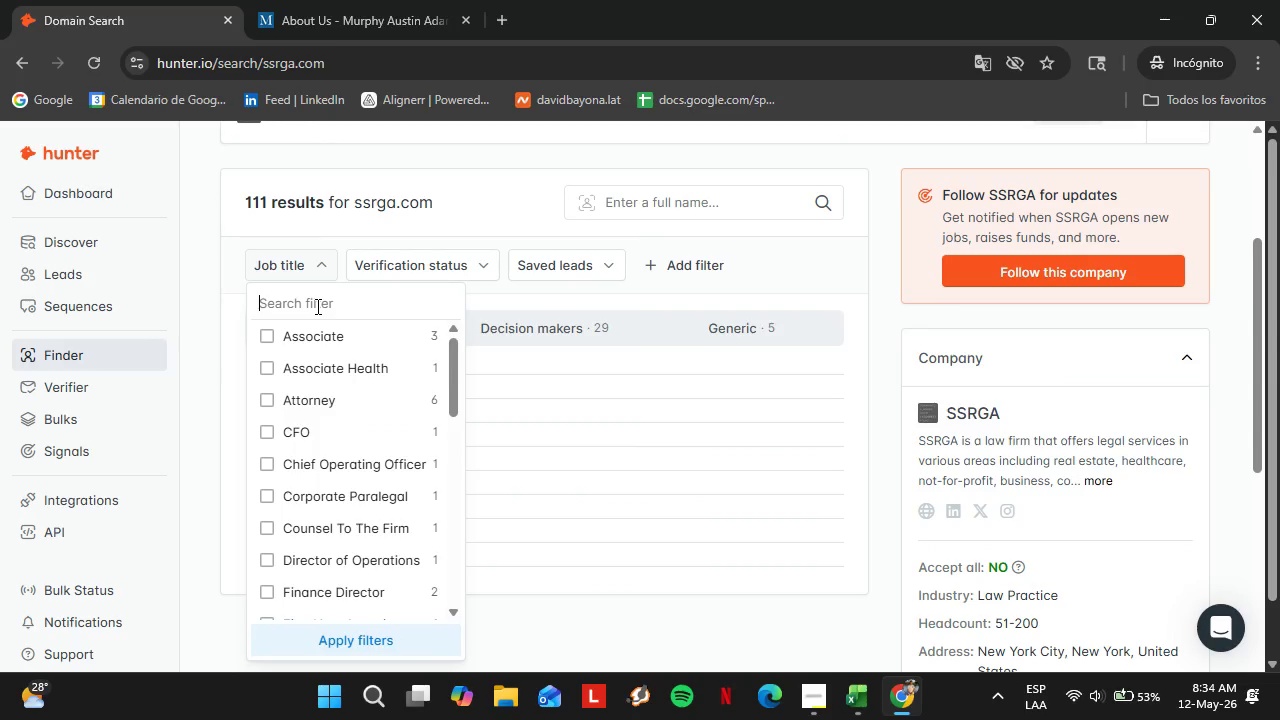 
type(offi)
 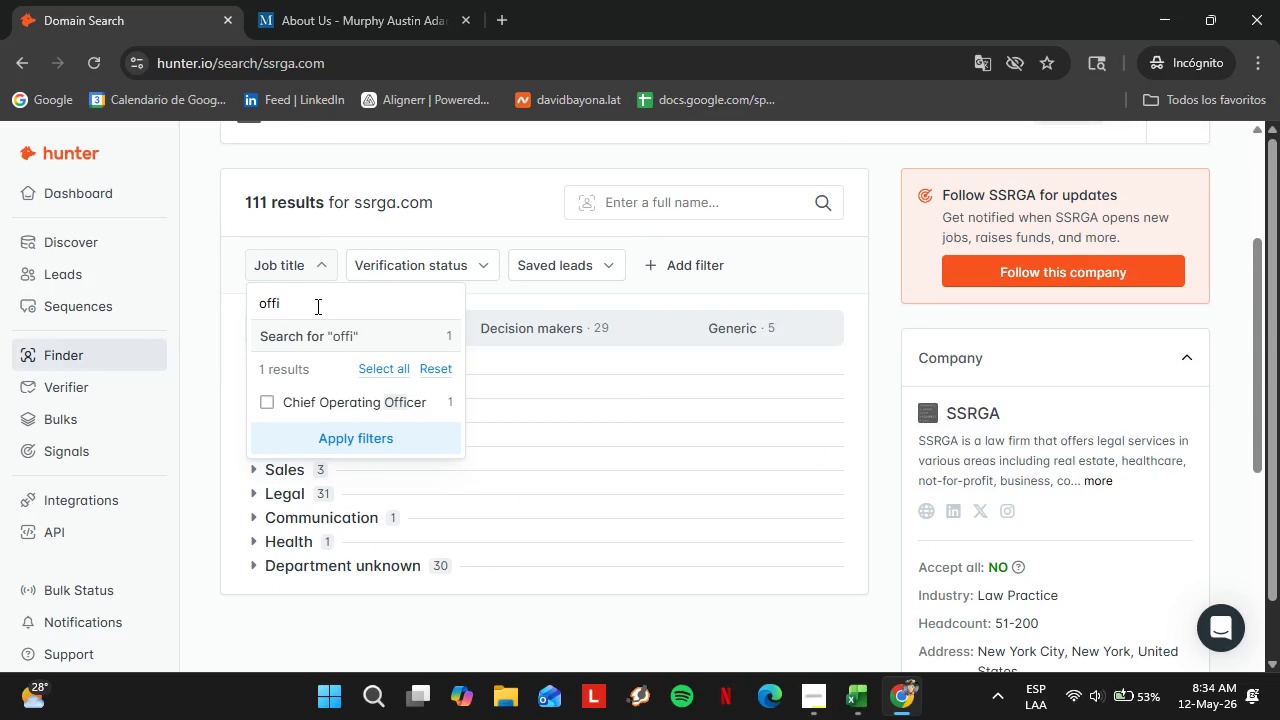 
hold_key(key=Backspace, duration=0.77)
 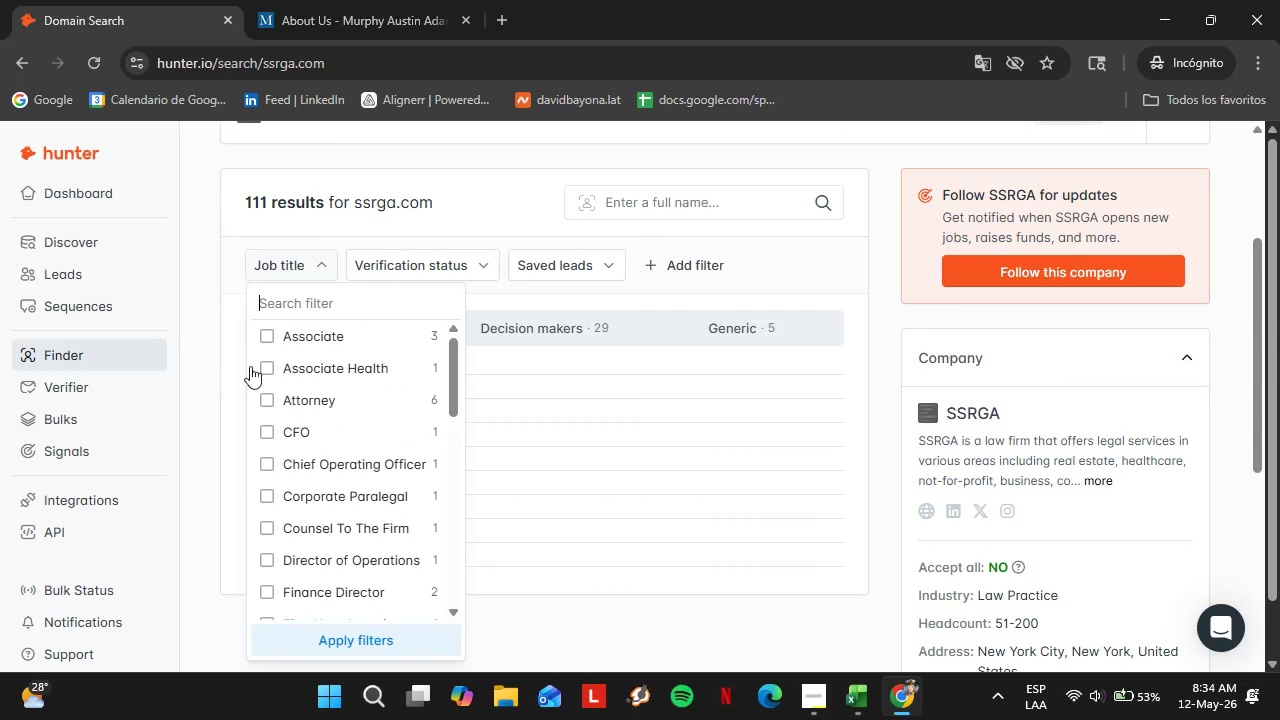 
left_click([211, 386])
 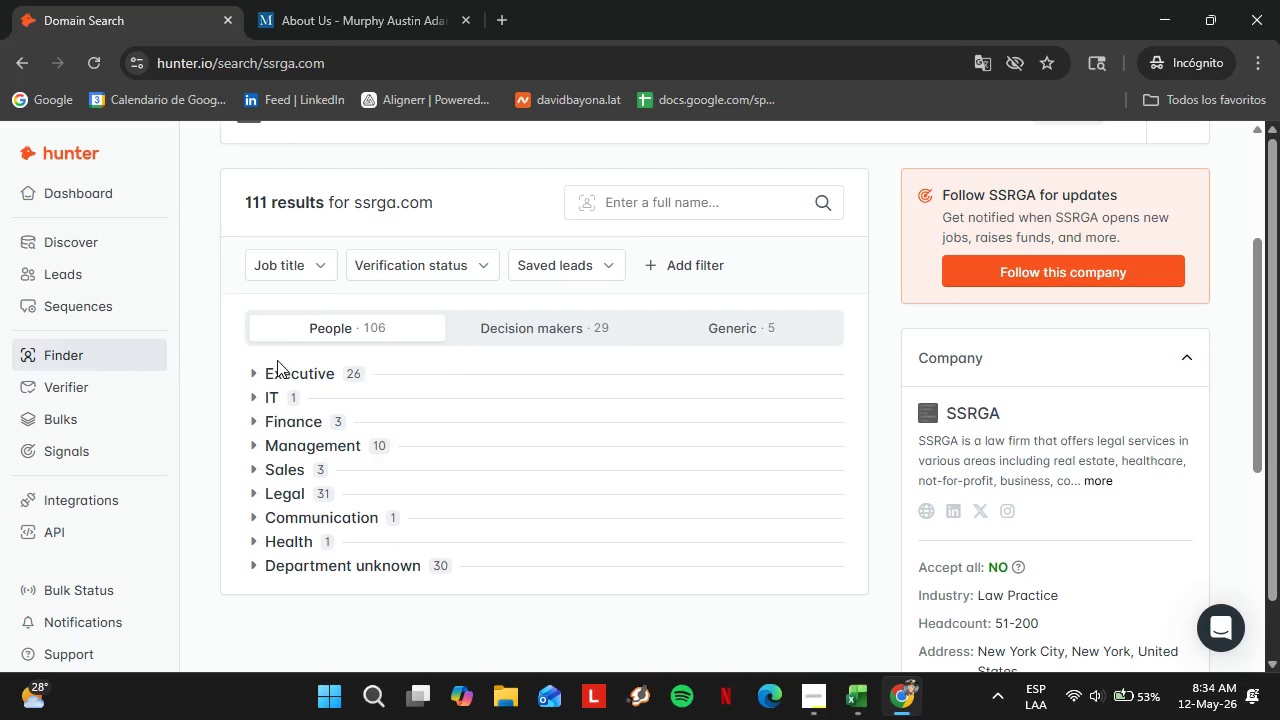 
left_click([297, 371])
 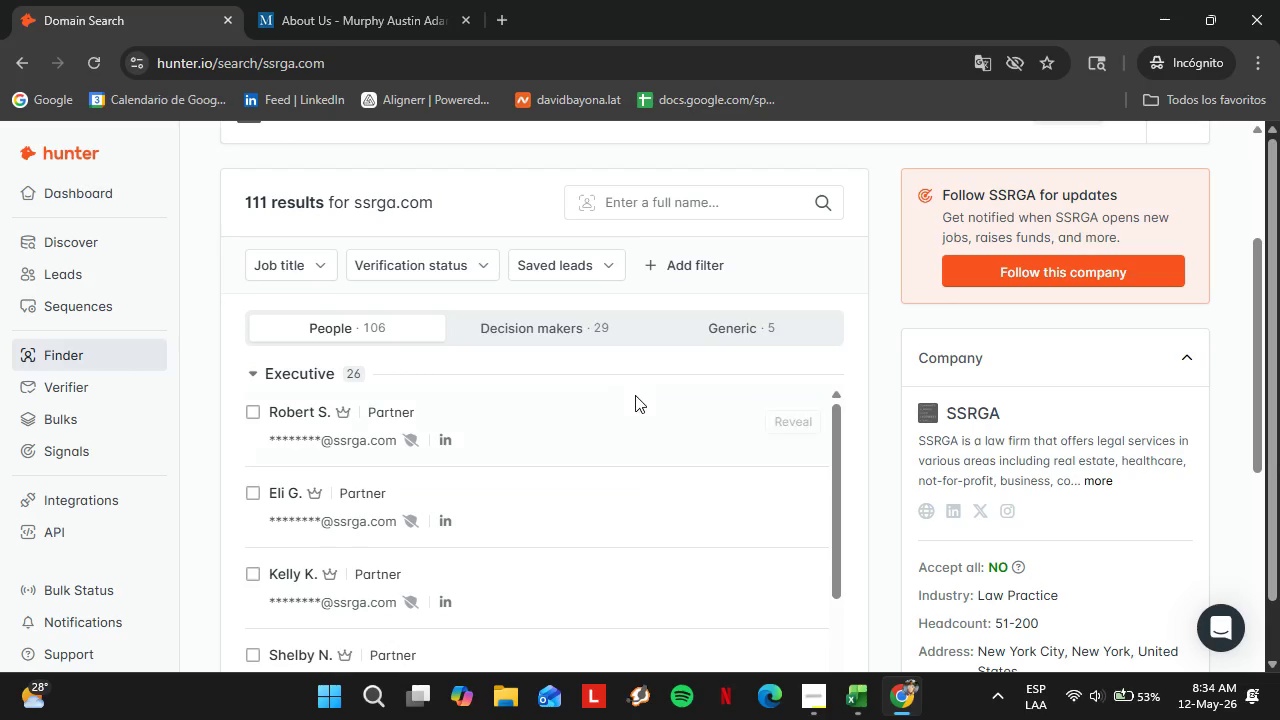 
scroll: coordinate [617, 437], scroll_direction: down, amount: 4.0
 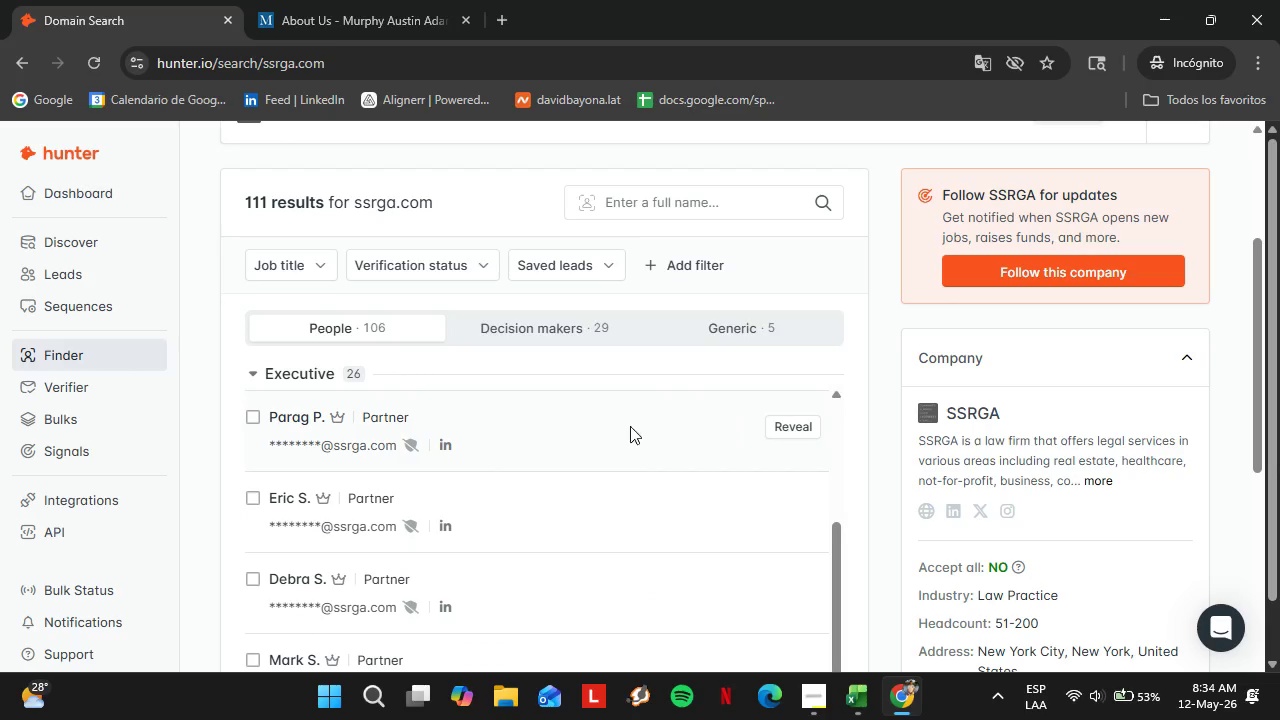 
scroll: coordinate [677, 444], scroll_direction: up, amount: 8.0
 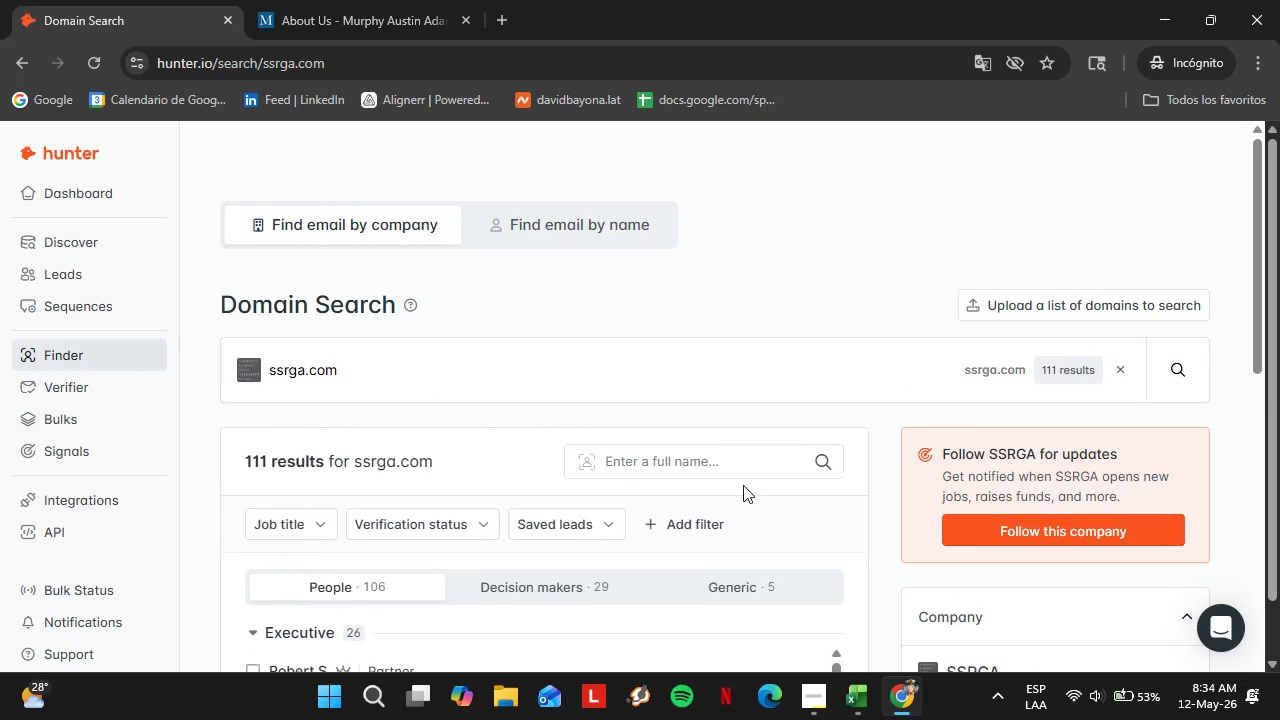 
scroll: coordinate [864, 461], scroll_direction: down, amount: 3.0
 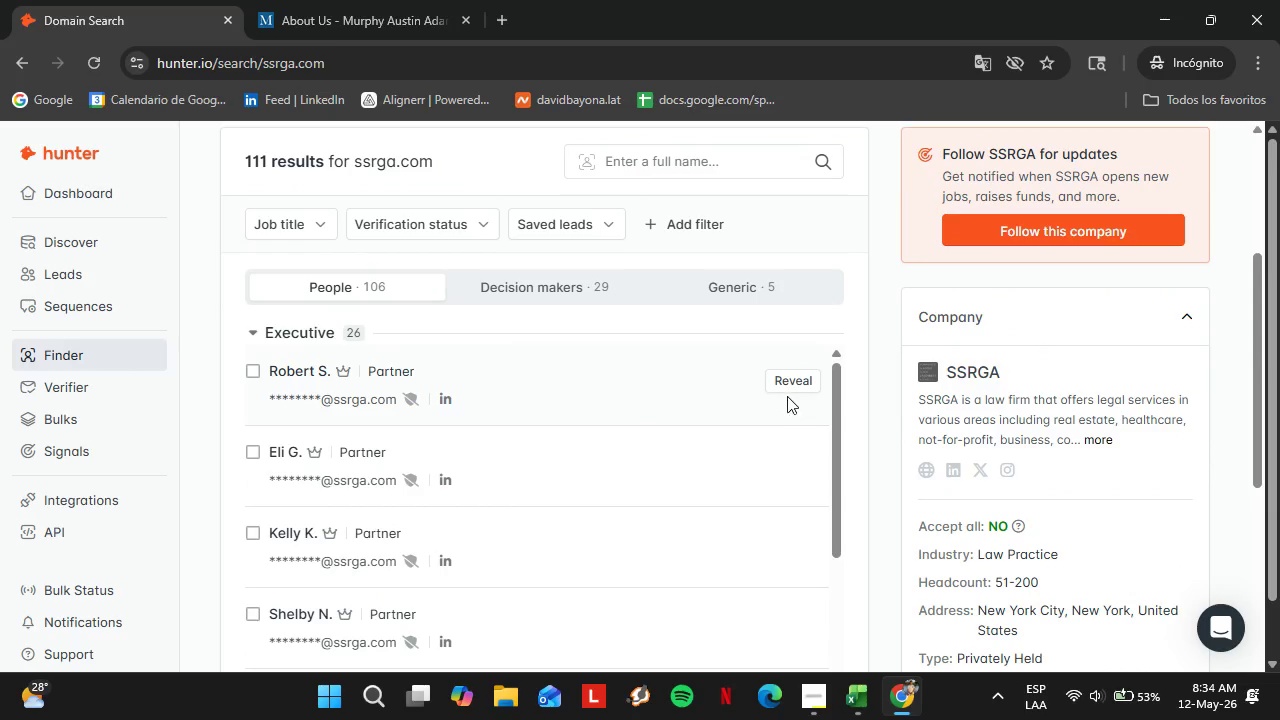 
double_click([784, 388])
 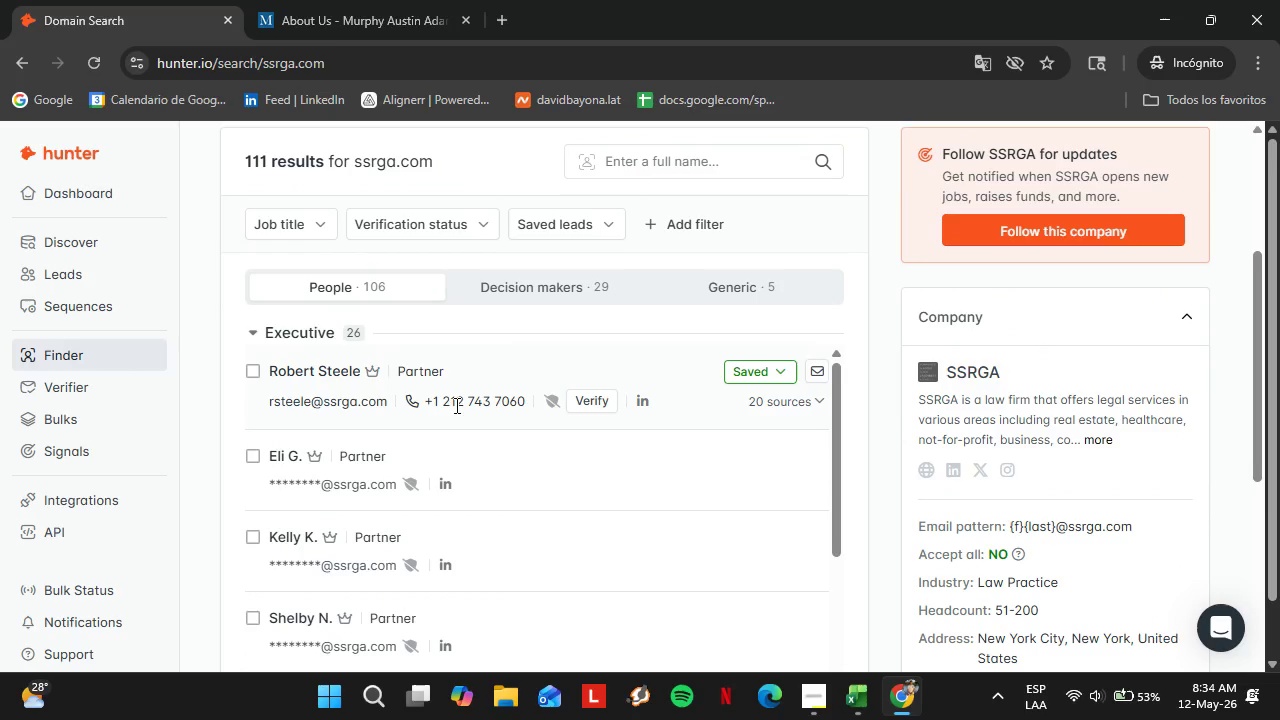 
left_click([599, 396])
 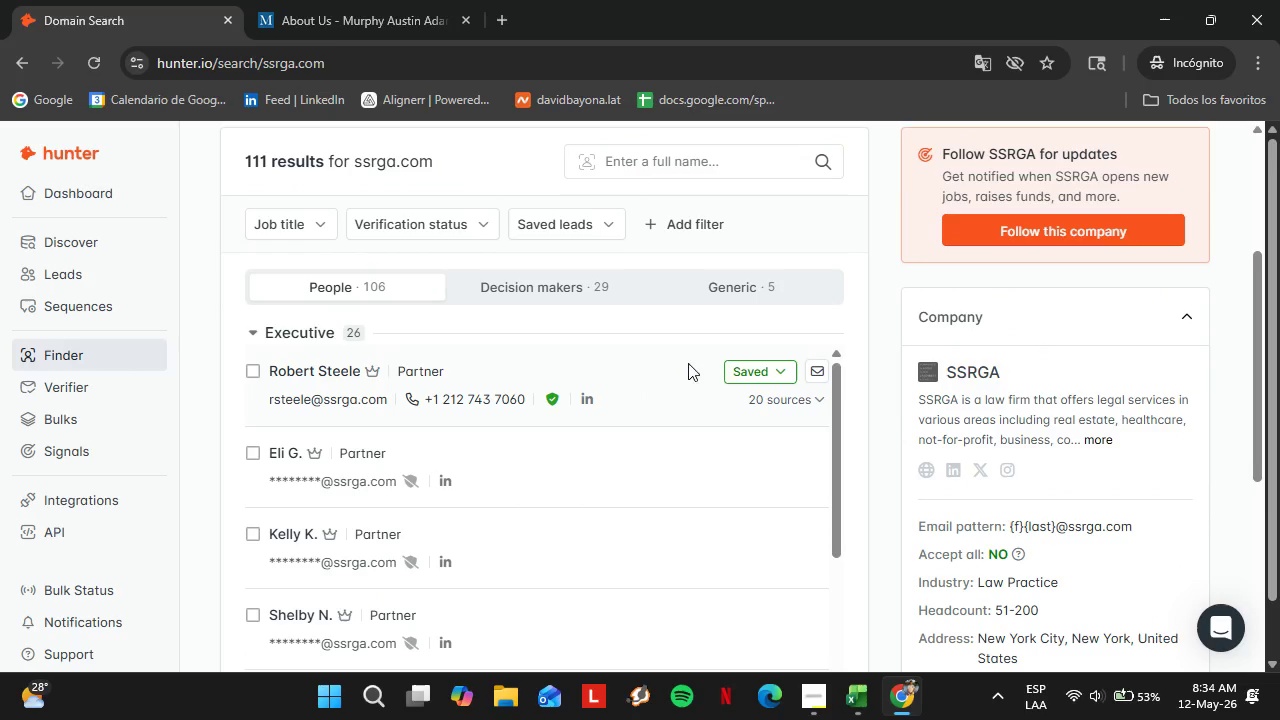 
left_click([769, 370])
 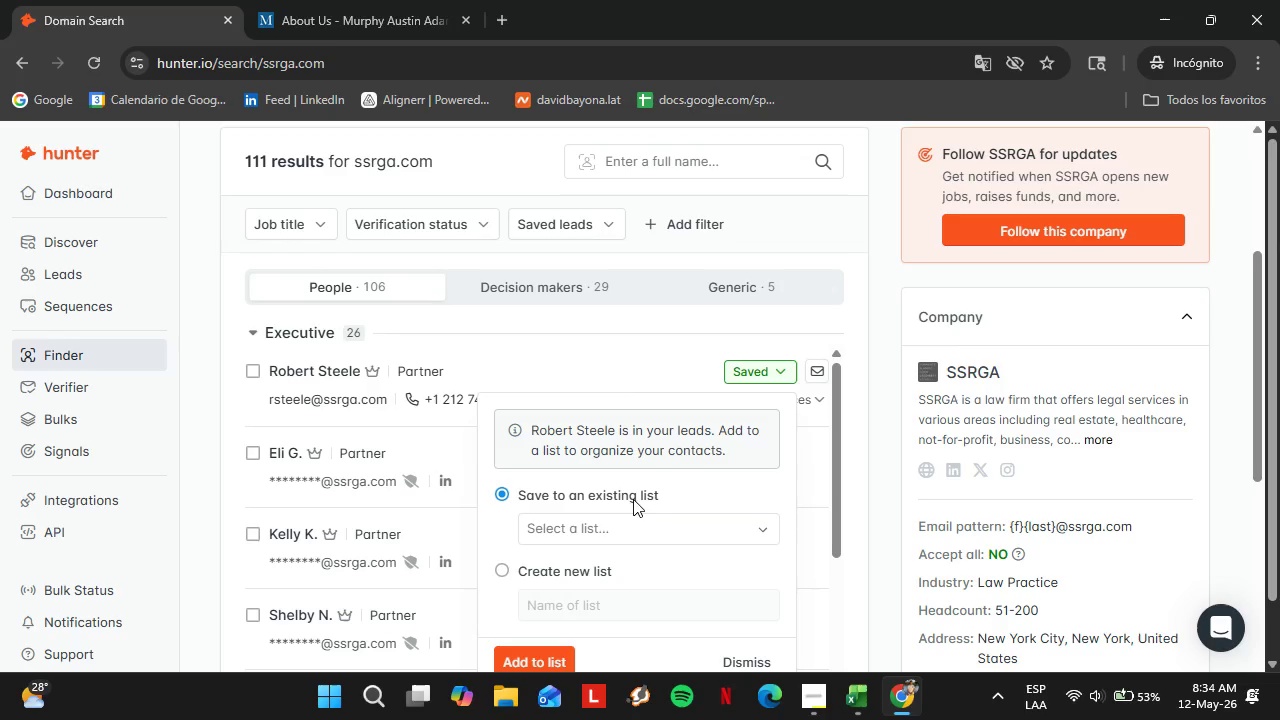 
left_click([617, 521])
 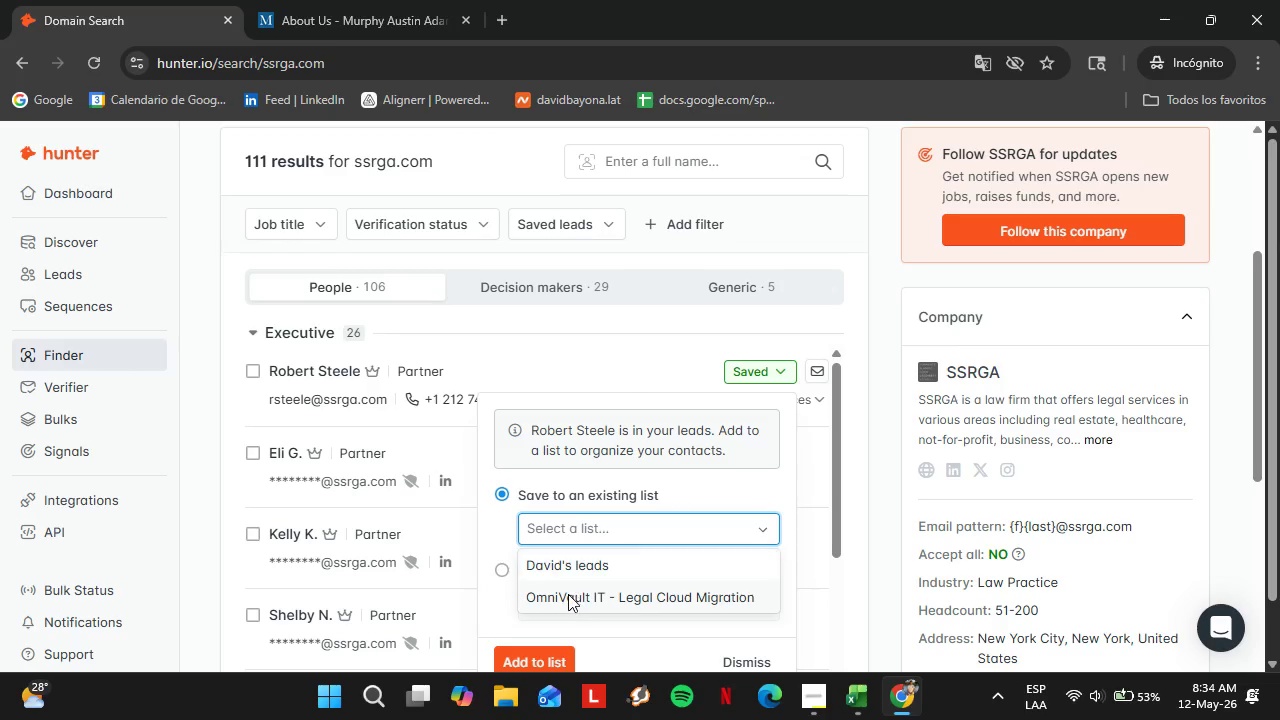 
left_click([568, 594])
 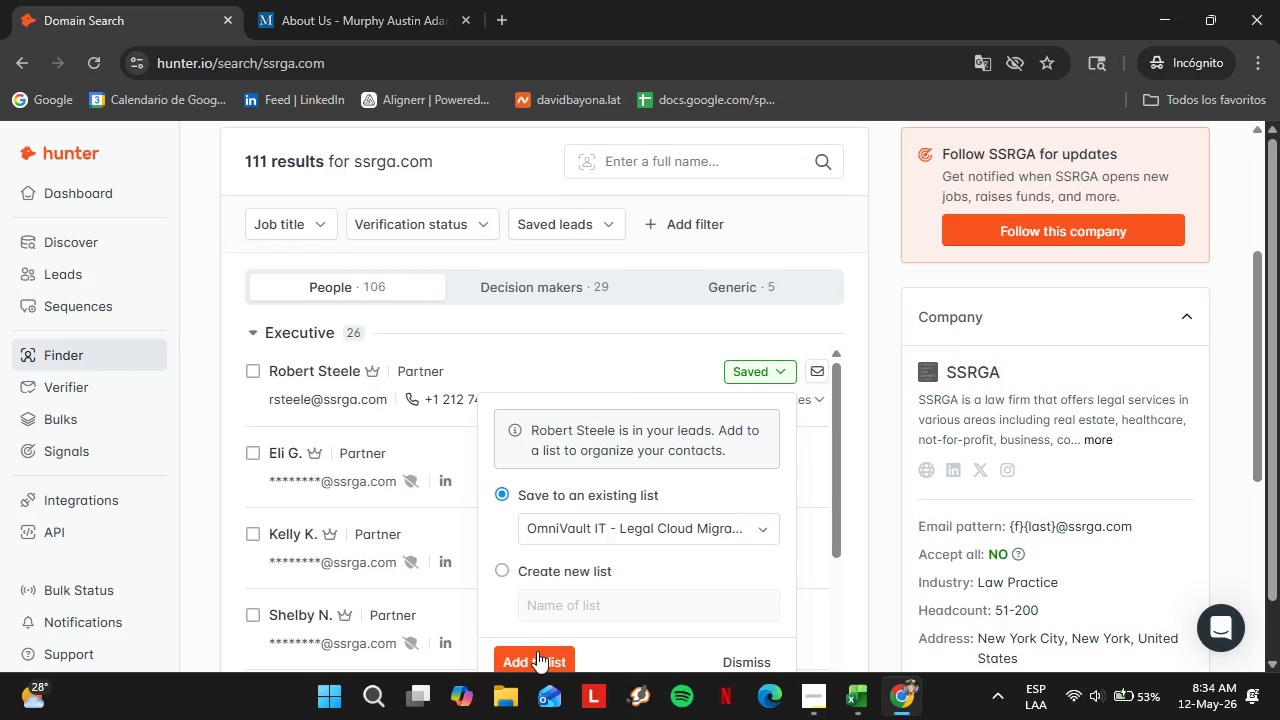 
double_click([538, 652])
 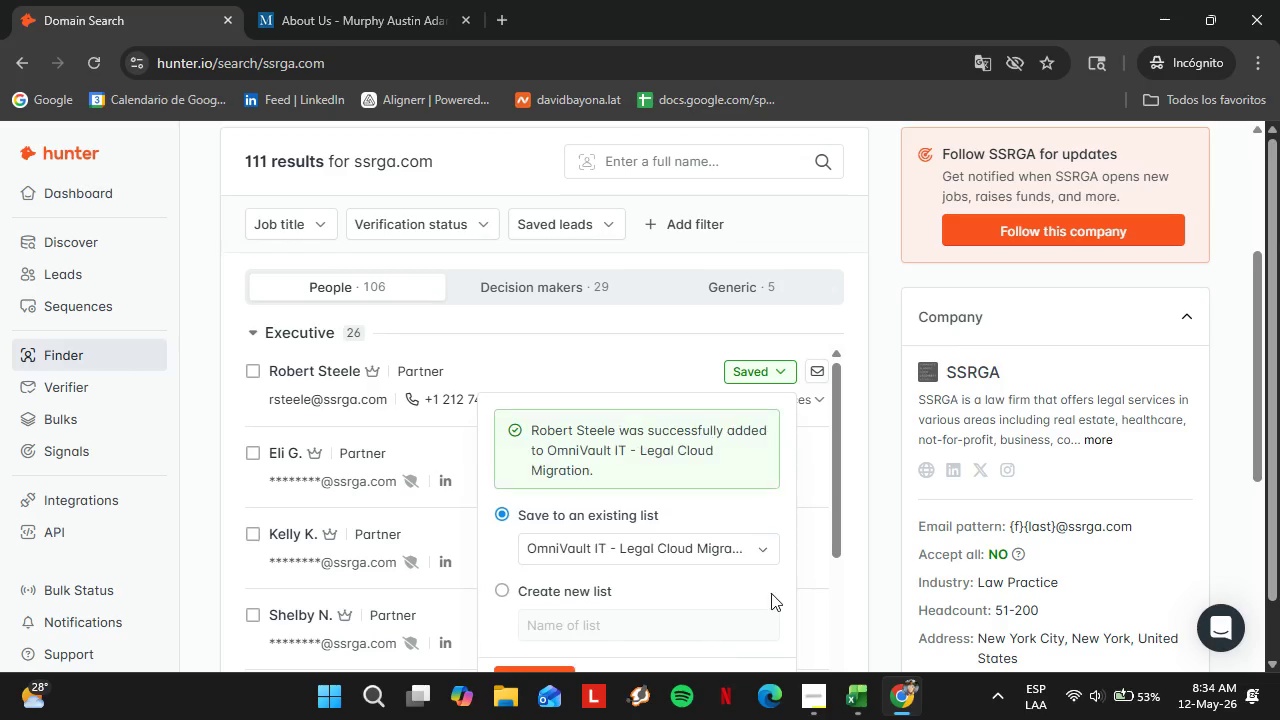 
scroll: coordinate [771, 593], scroll_direction: down, amount: 1.0
 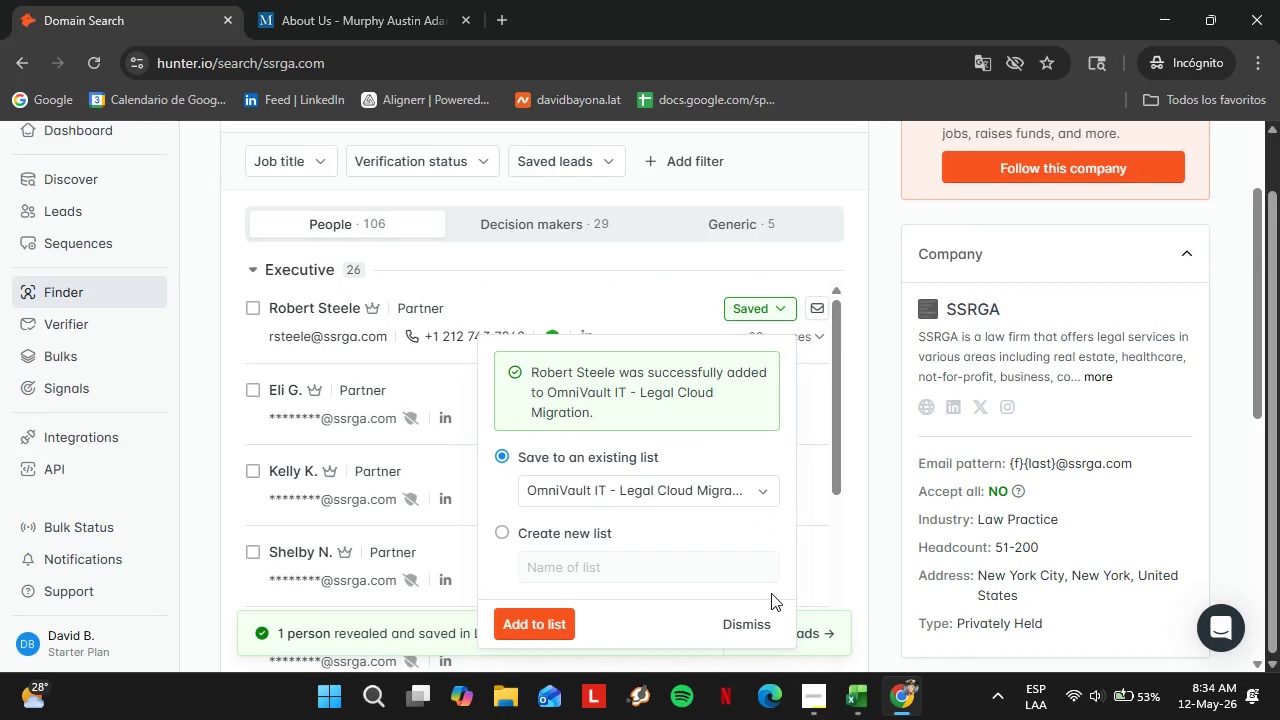 
left_click([765, 614])
 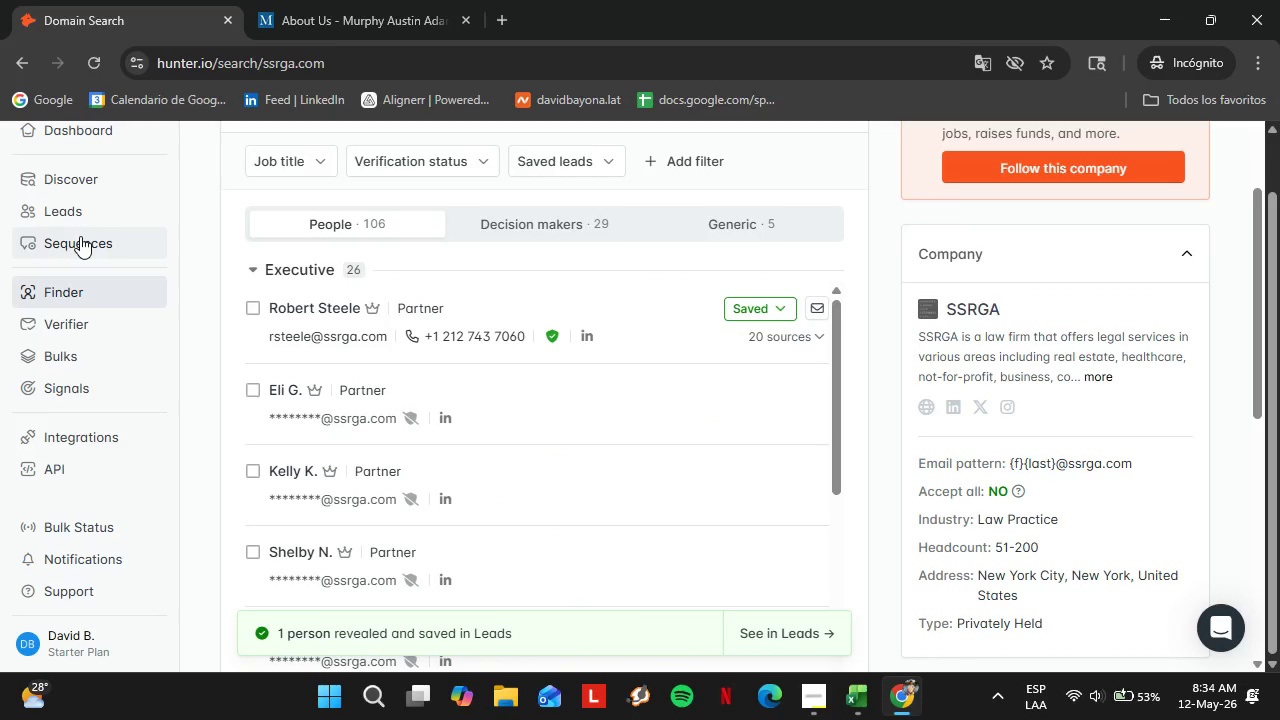 
left_click([80, 225])
 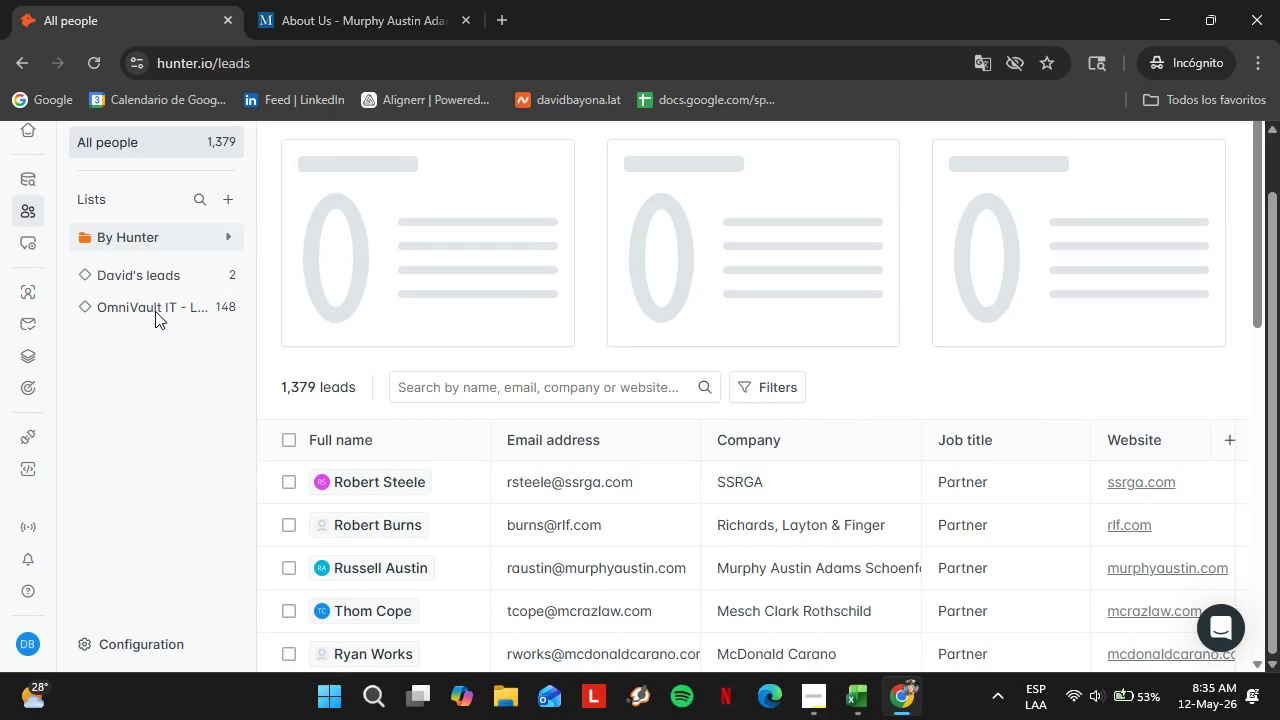 
wait(7.69)
 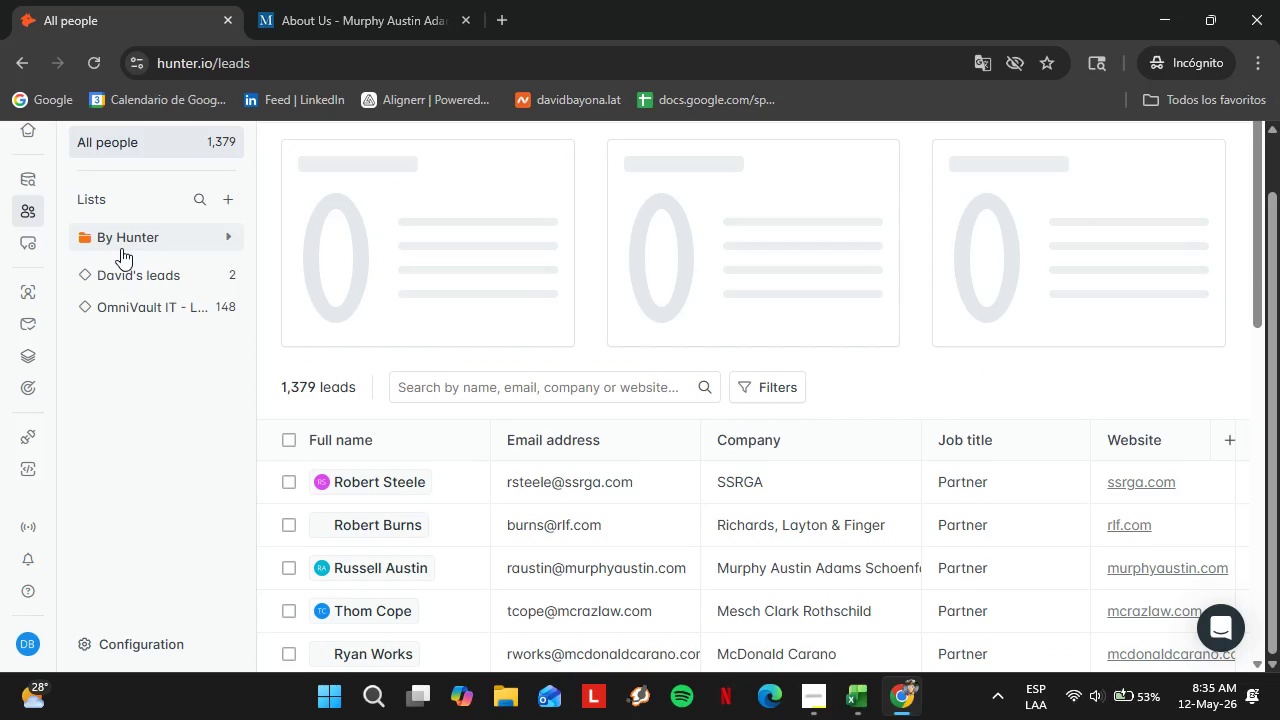 
left_click([163, 312])
 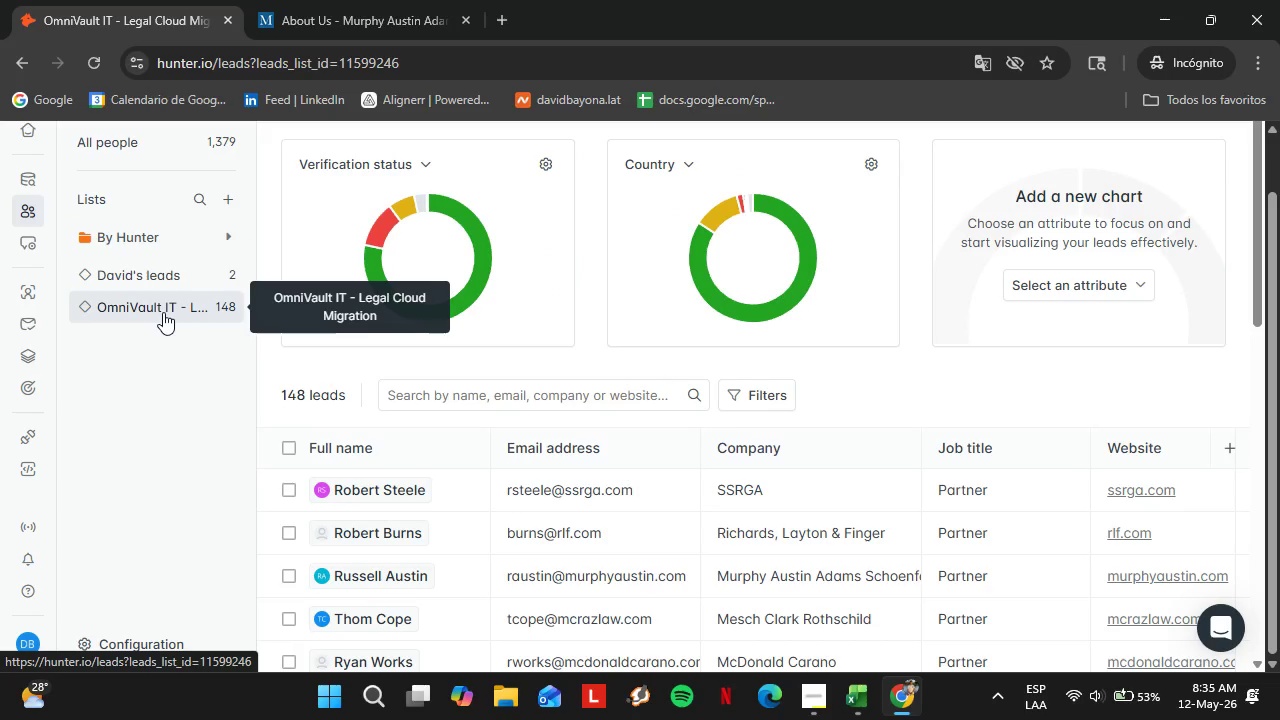 
wait(6.91)
 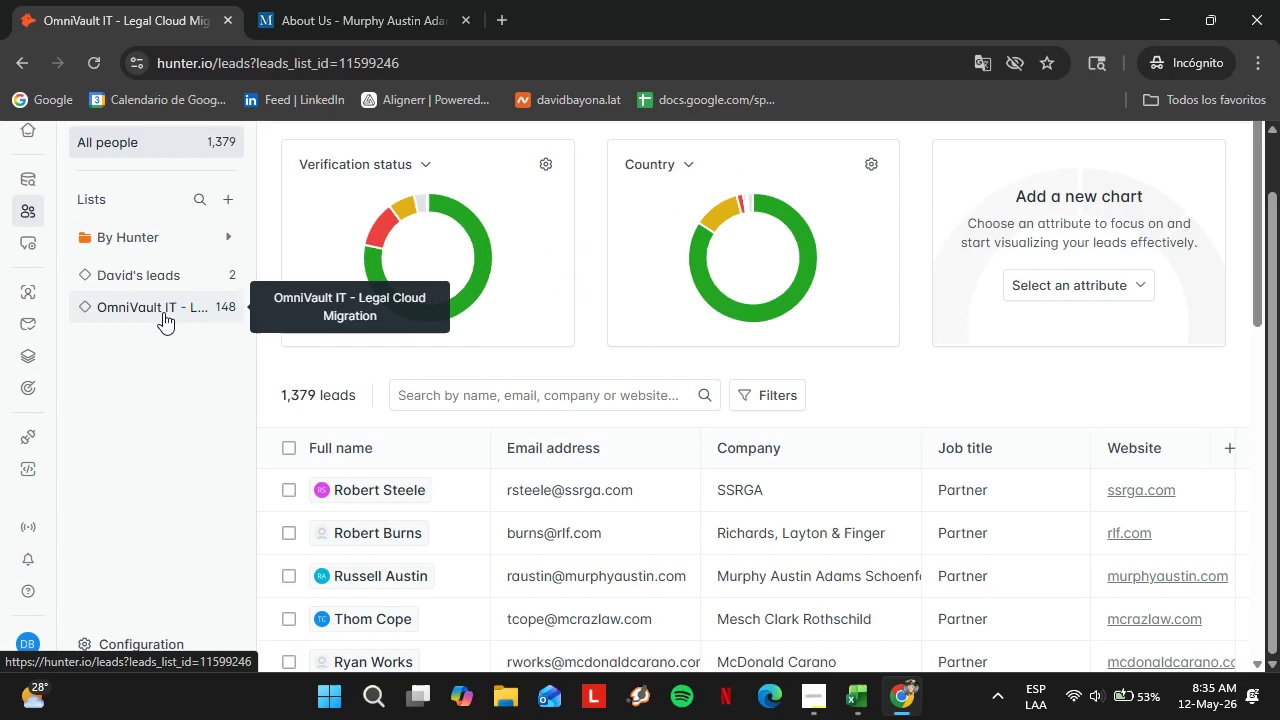 
scroll: coordinate [420, 438], scroll_direction: down, amount: 1.0
 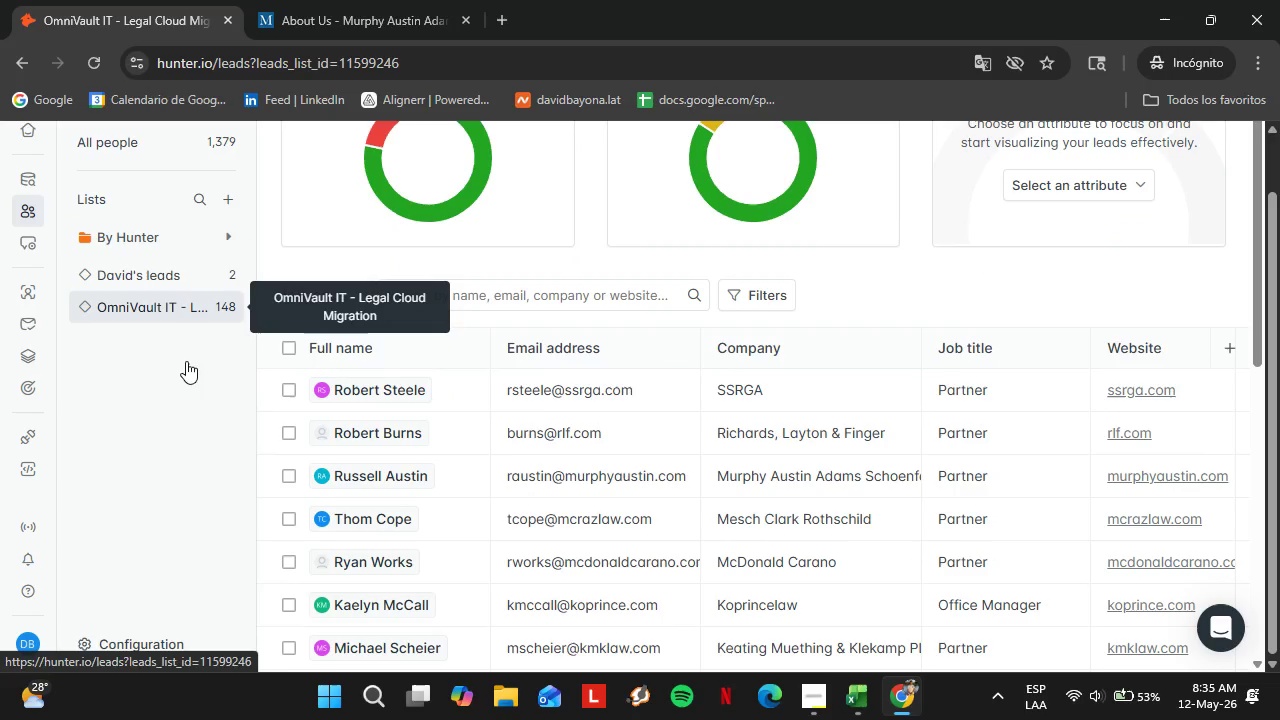 
left_click([234, 423])
 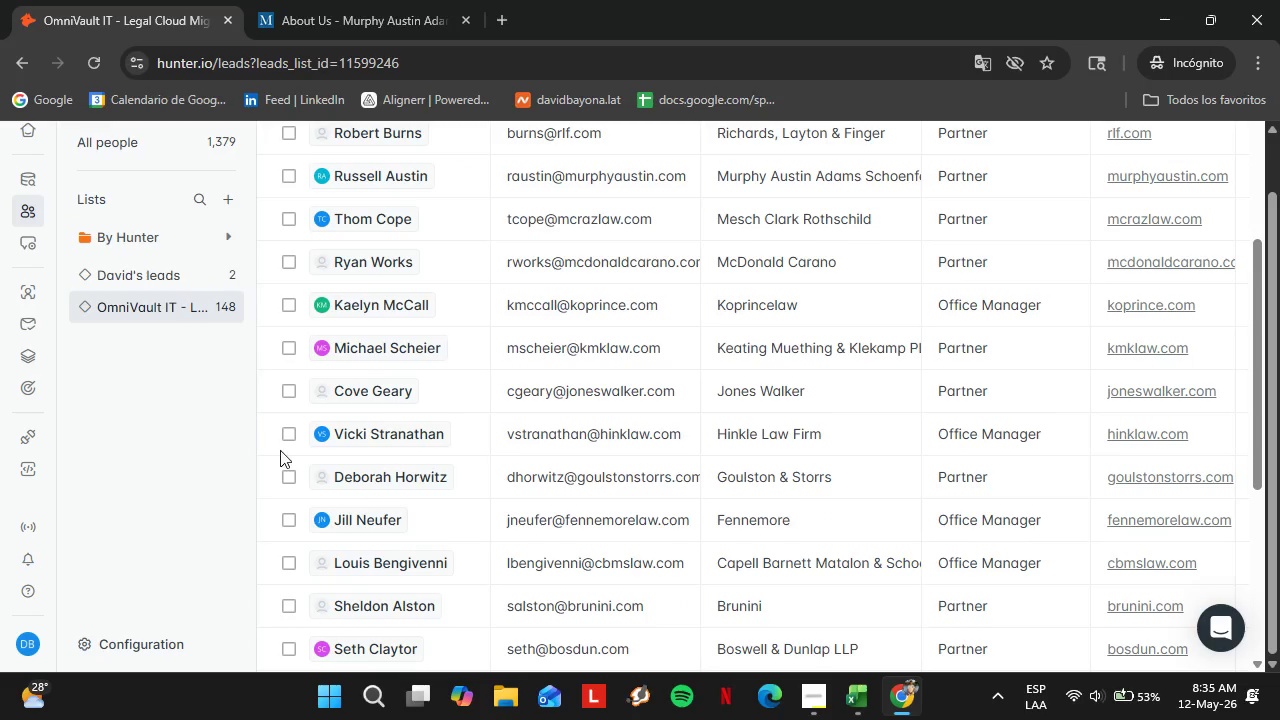 
scroll: coordinate [280, 450], scroll_direction: down, amount: 4.0
 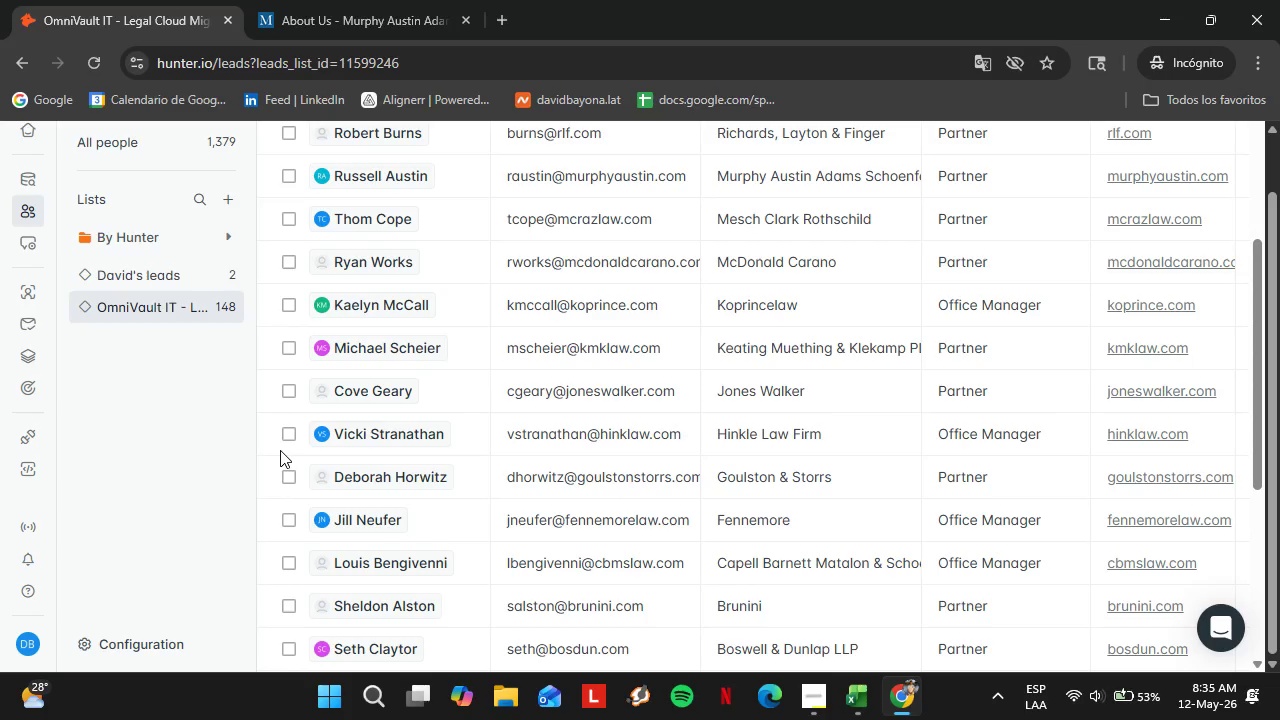 
left_click_drag(start_coordinate=[438, 542], to_coordinate=[733, 525])
 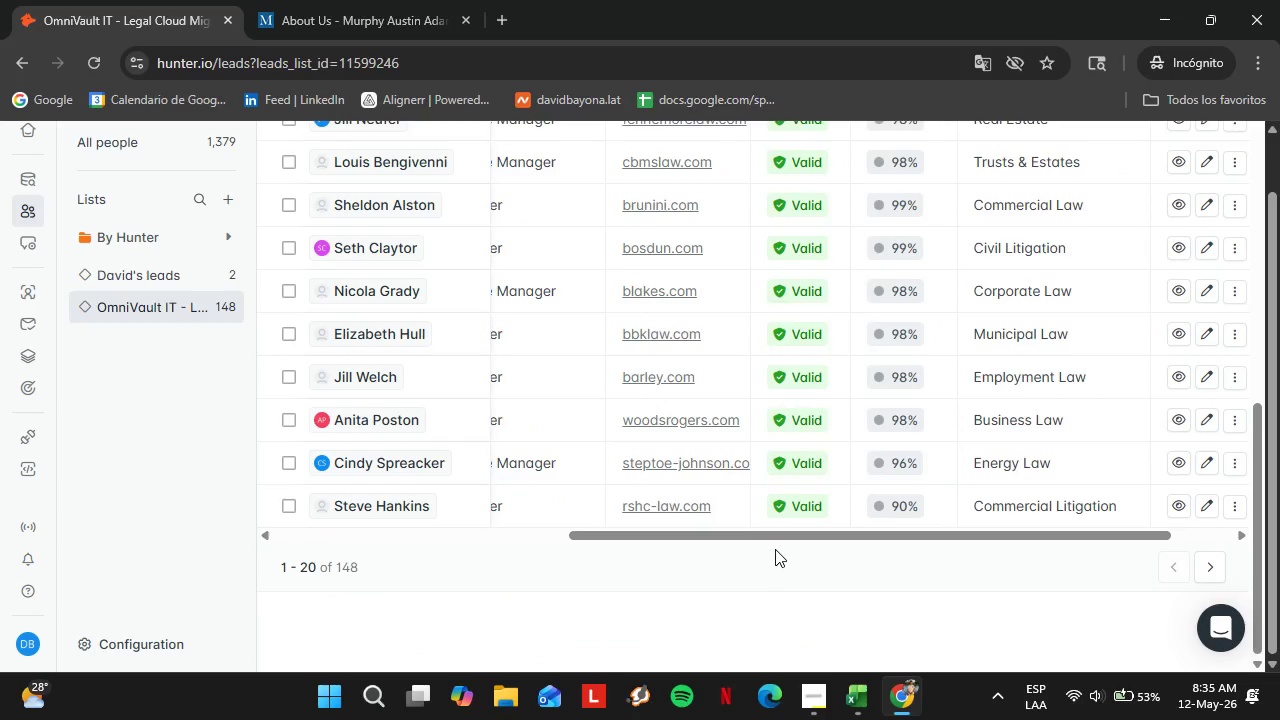 
scroll: coordinate [455, 521], scroll_direction: down, amount: 4.0
 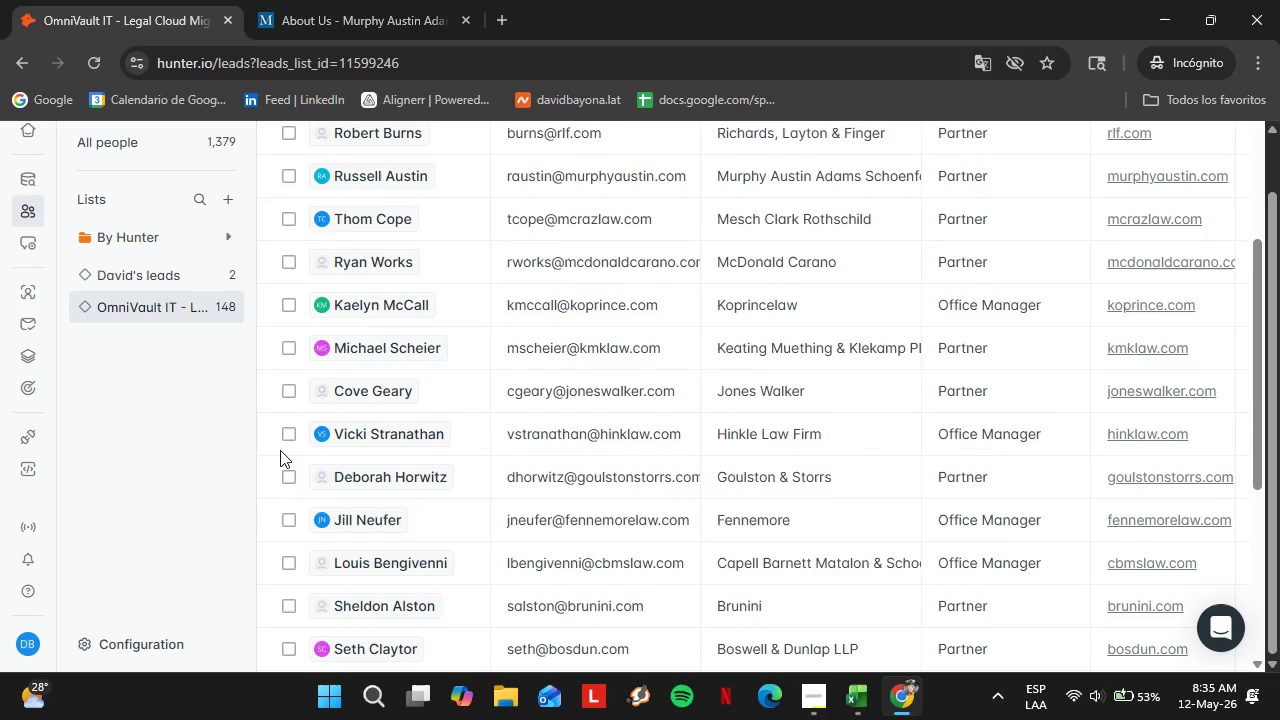 
scroll: coordinate [806, 595], scroll_direction: up, amount: 6.0
 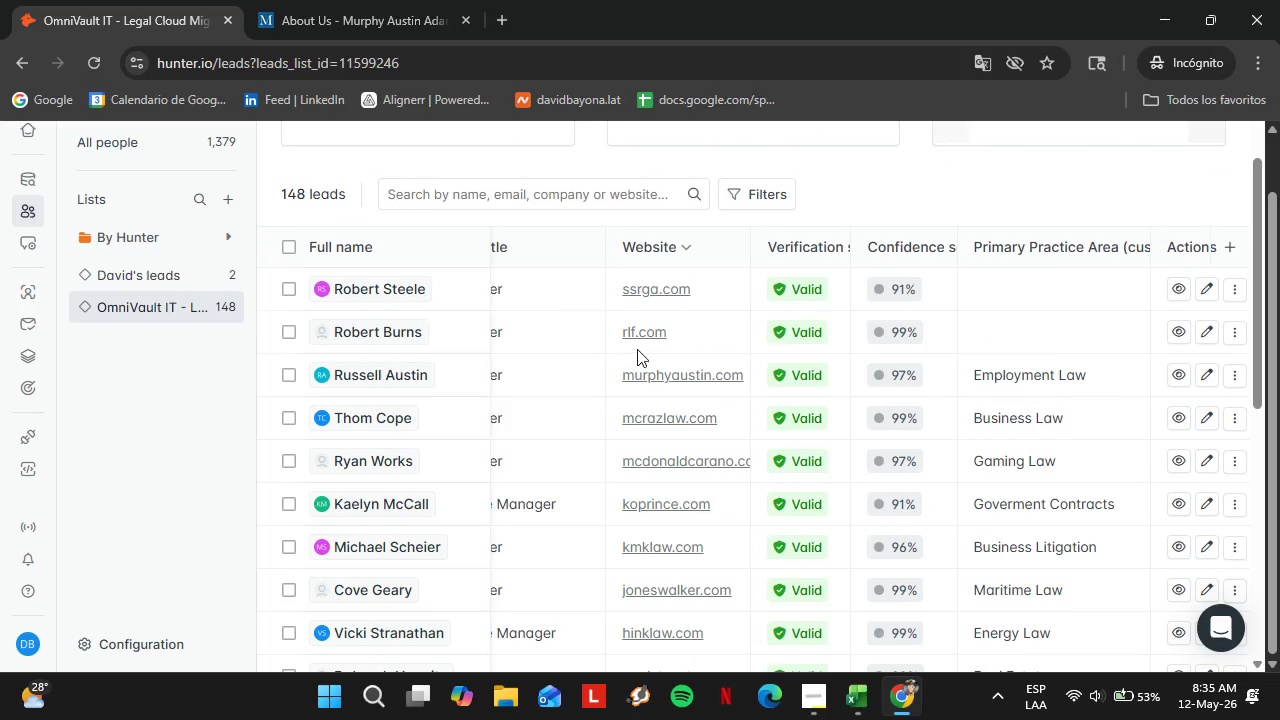 
left_click([634, 332])
 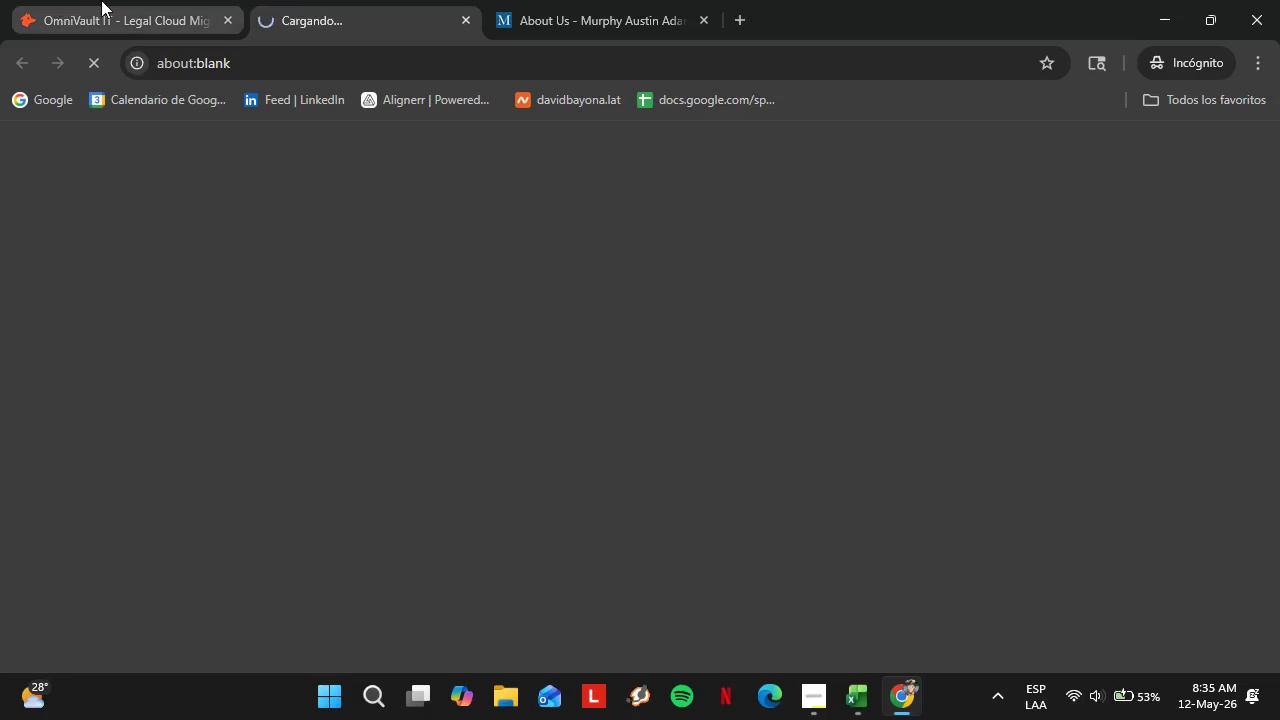 
left_click([102, 0])
 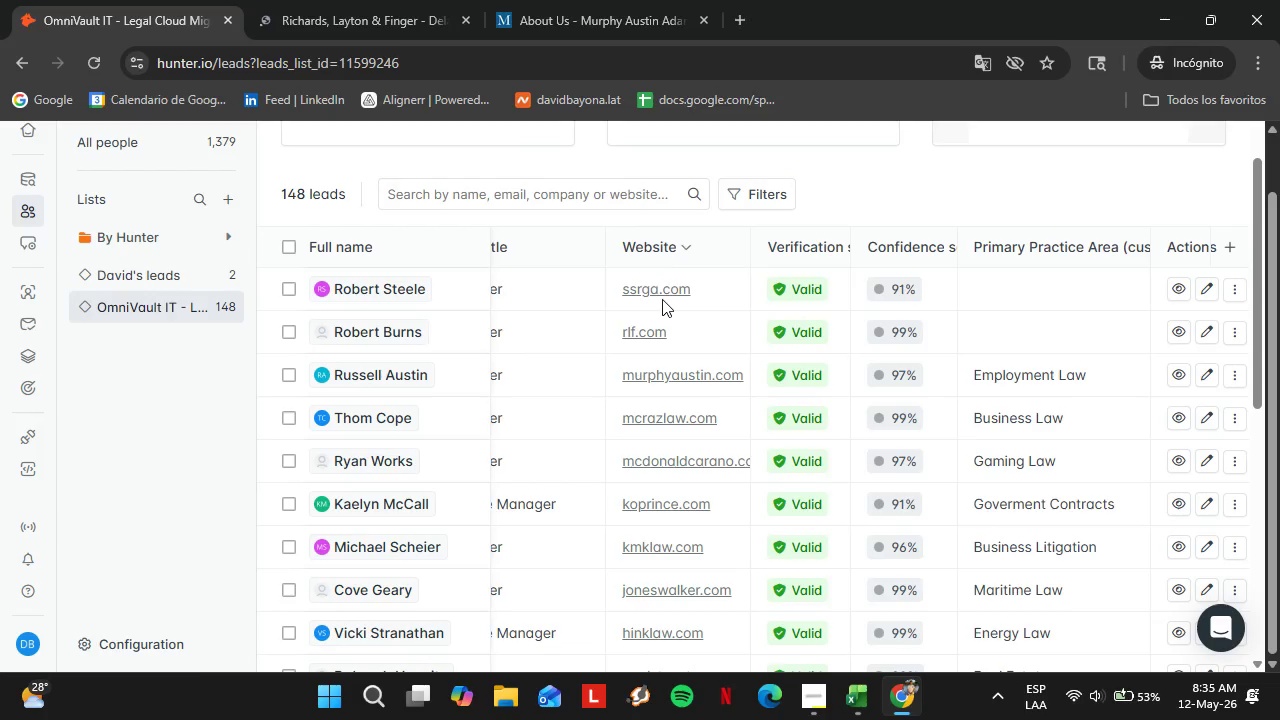 
left_click([649, 290])
 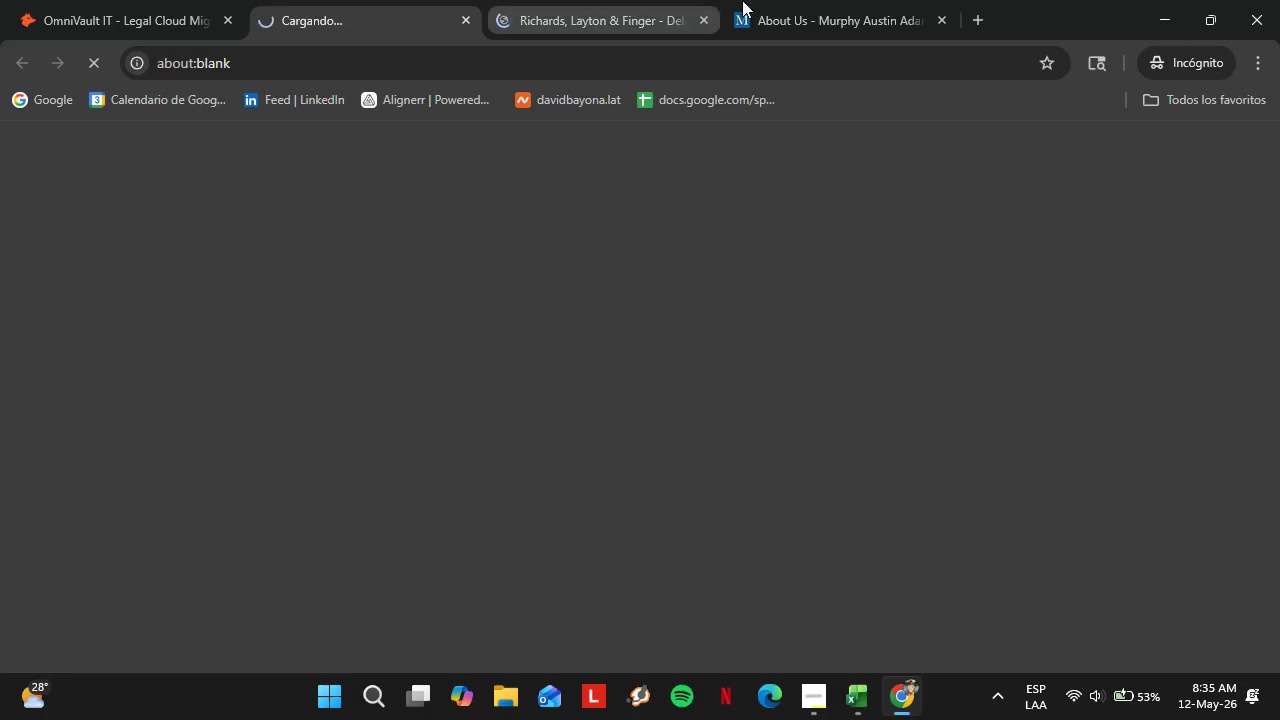 
mouse_move([837, -6])
 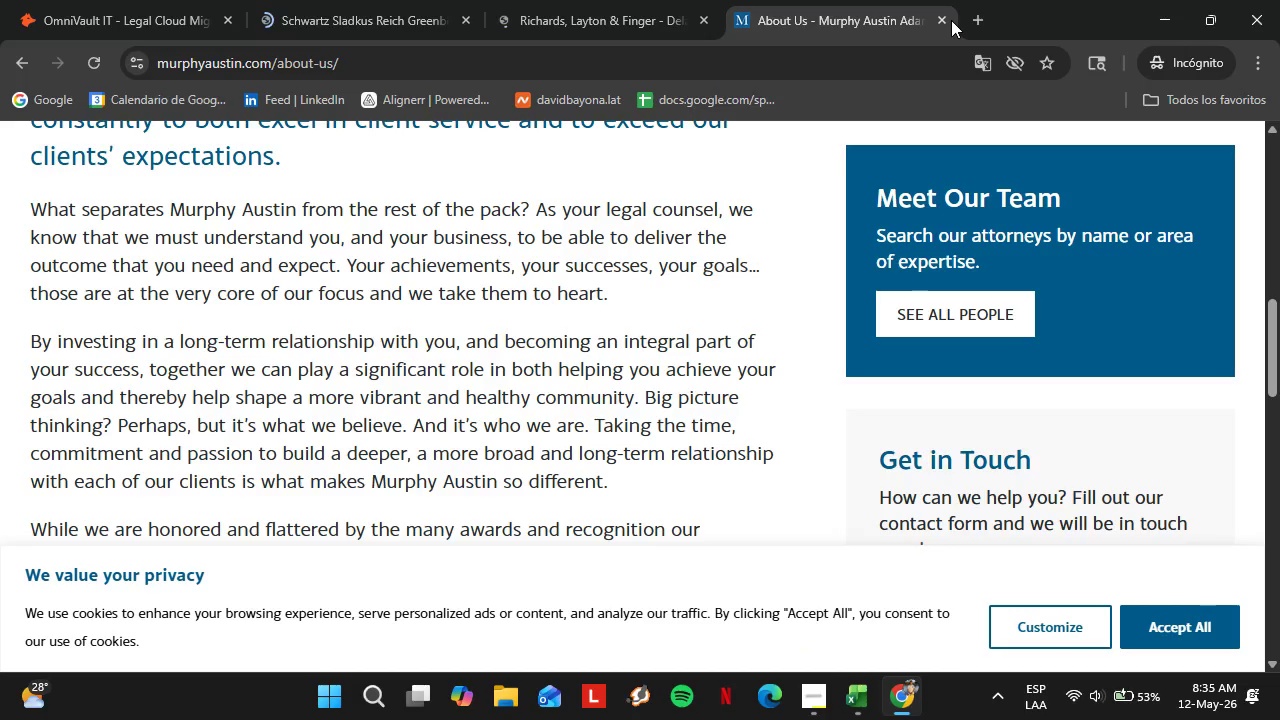 
left_click([946, 16])
 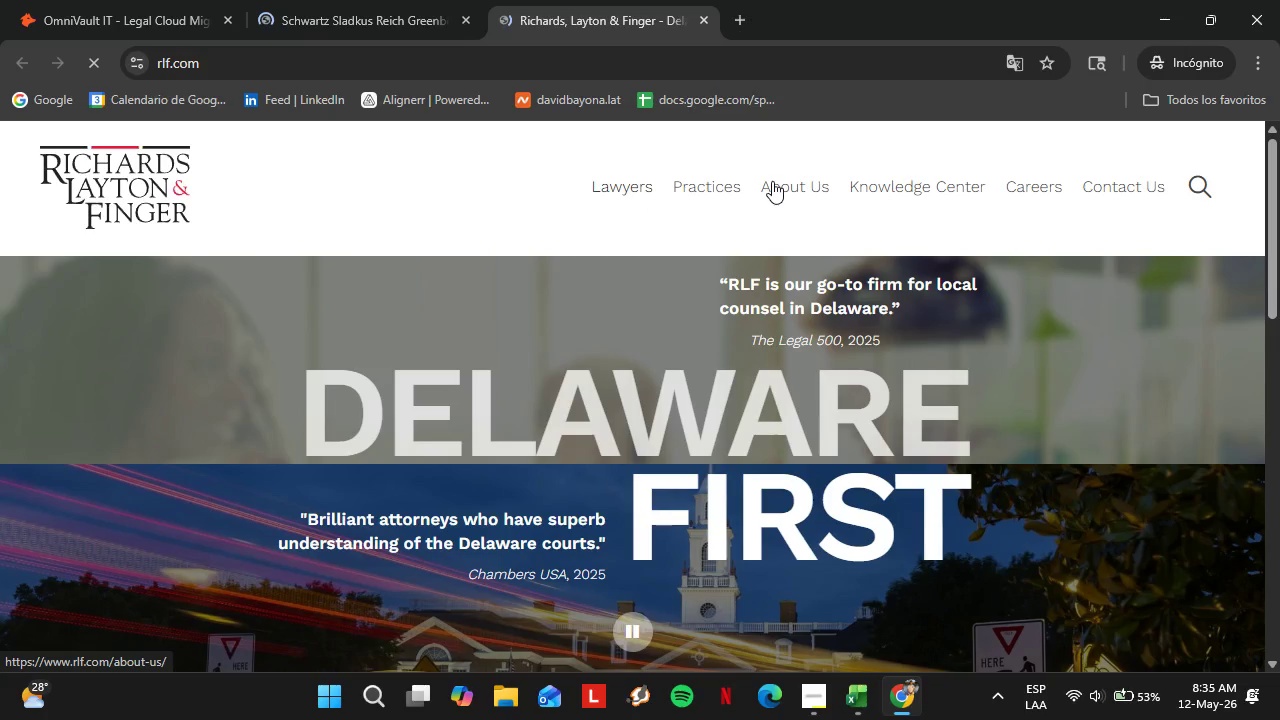 
left_click([792, 189])
 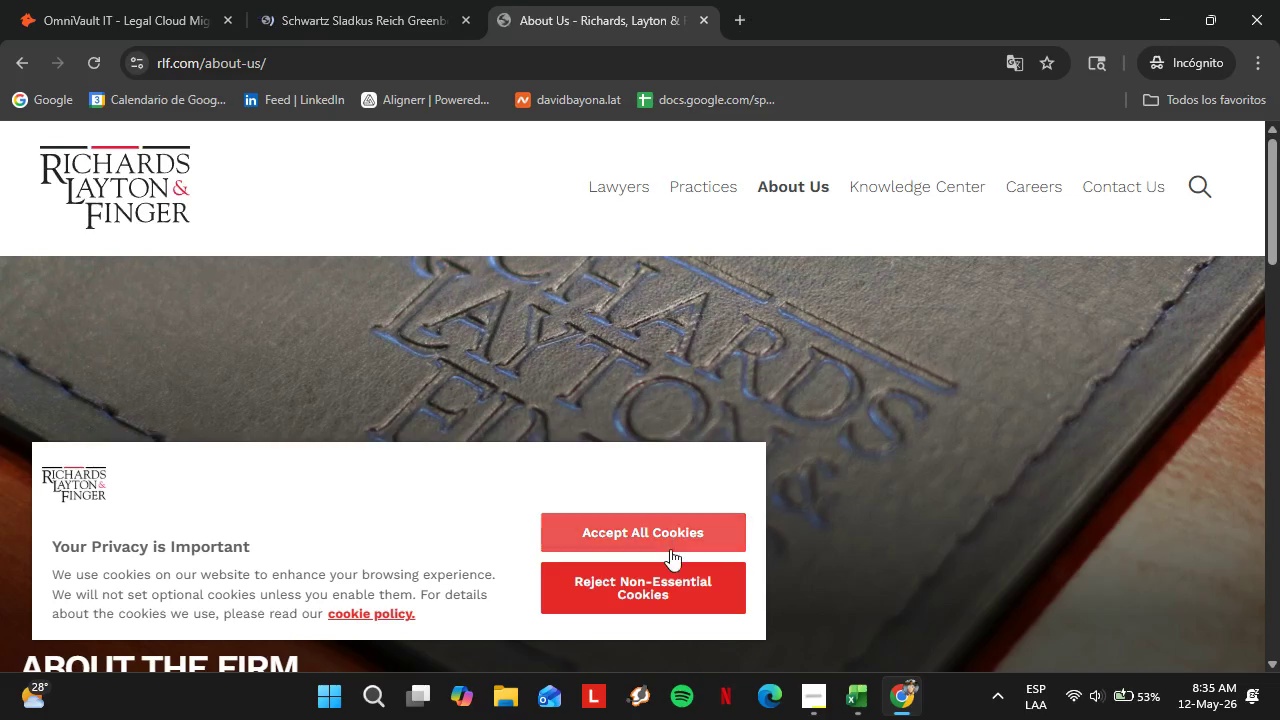 
left_click([655, 592])
 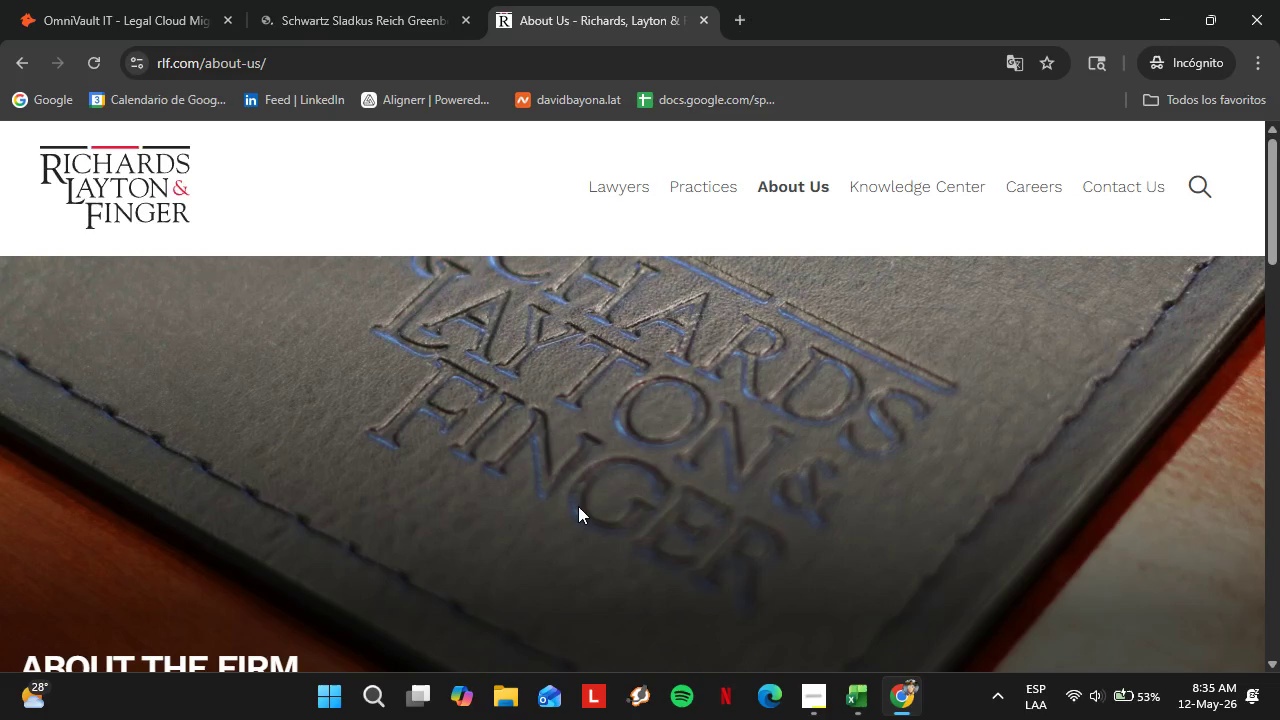 
wait(5.19)
 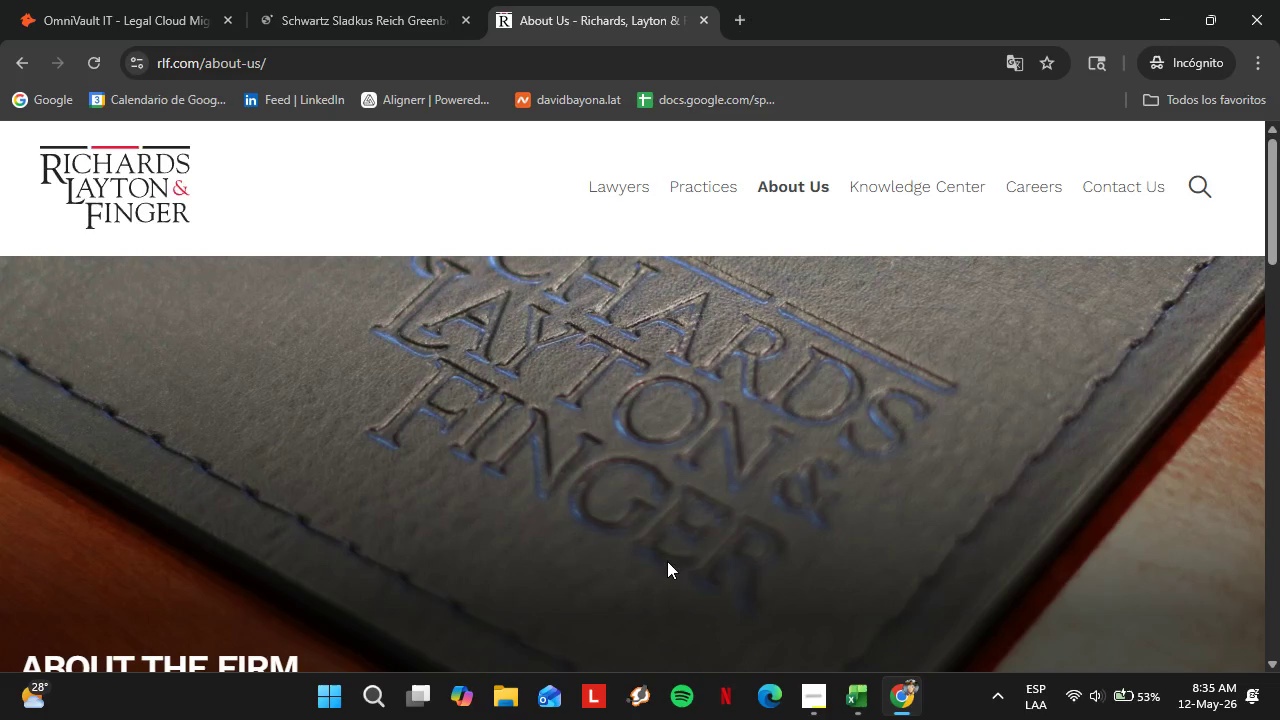 
left_click([254, 0])
 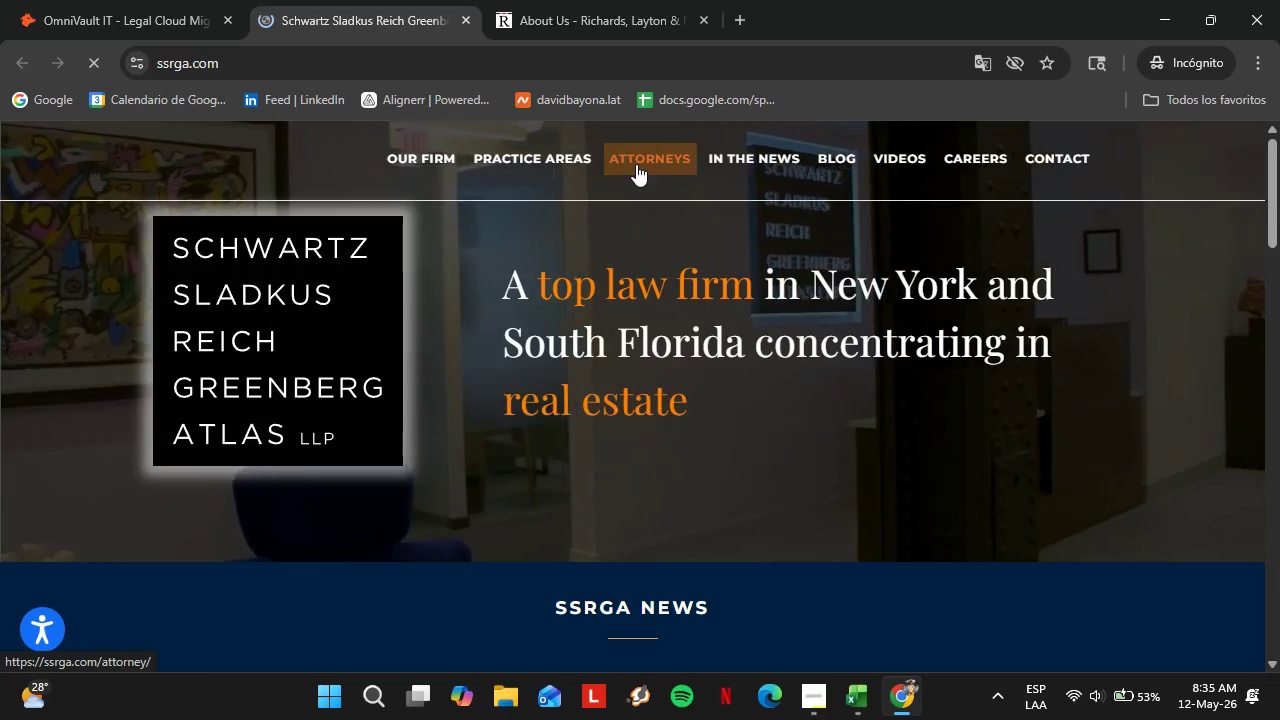 
wait(13.83)
 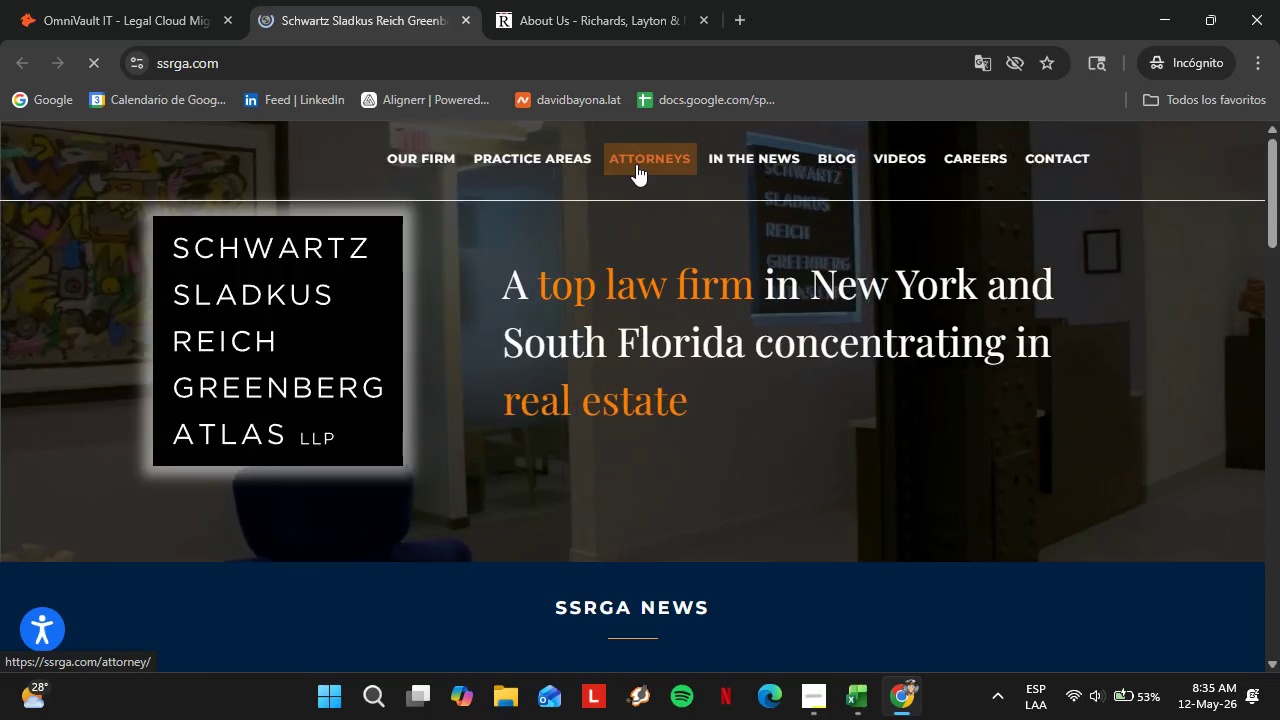 
left_click([617, 0])
 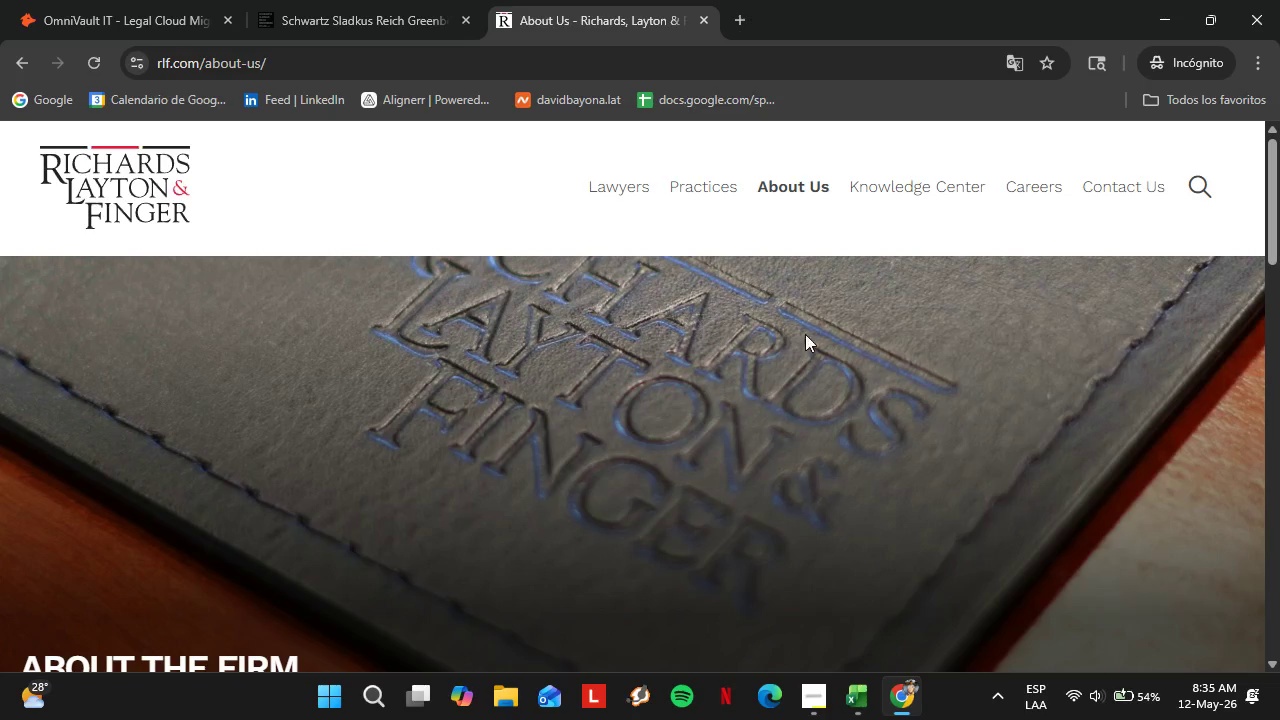 
scroll: coordinate [590, 427], scroll_direction: down, amount: 5.0
 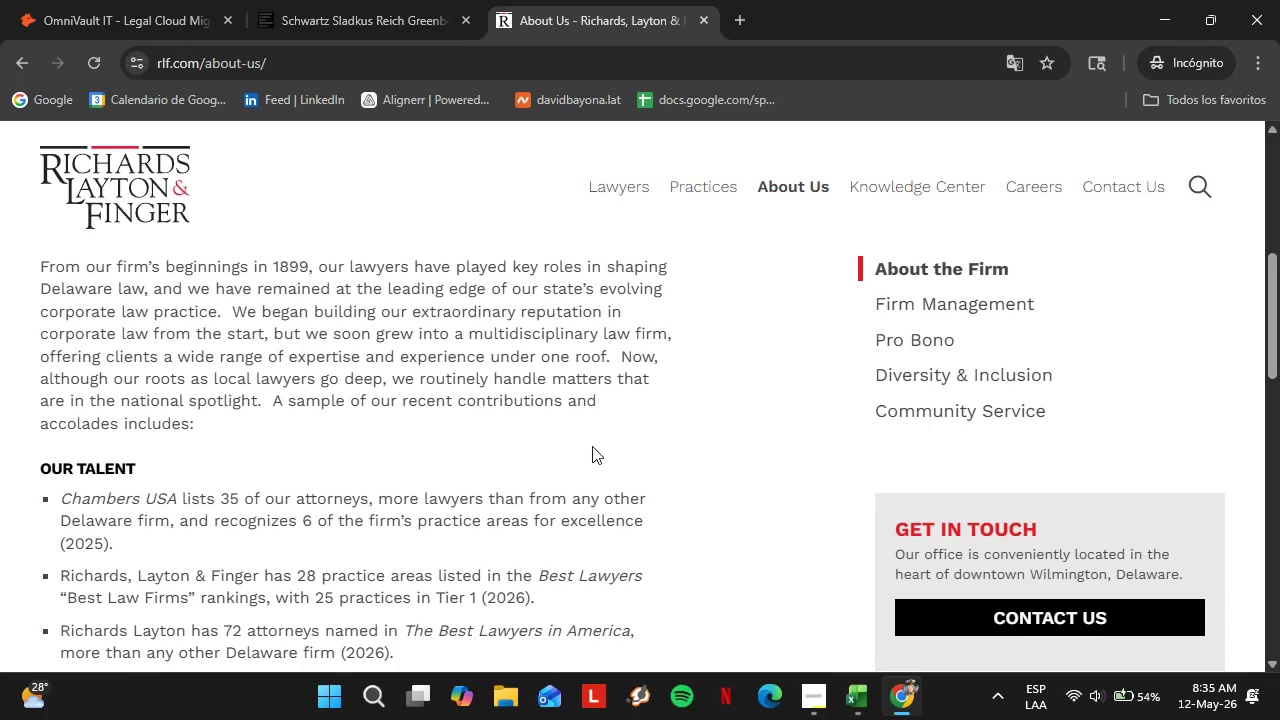 
scroll: coordinate [596, 452], scroll_direction: up, amount: 1.0
 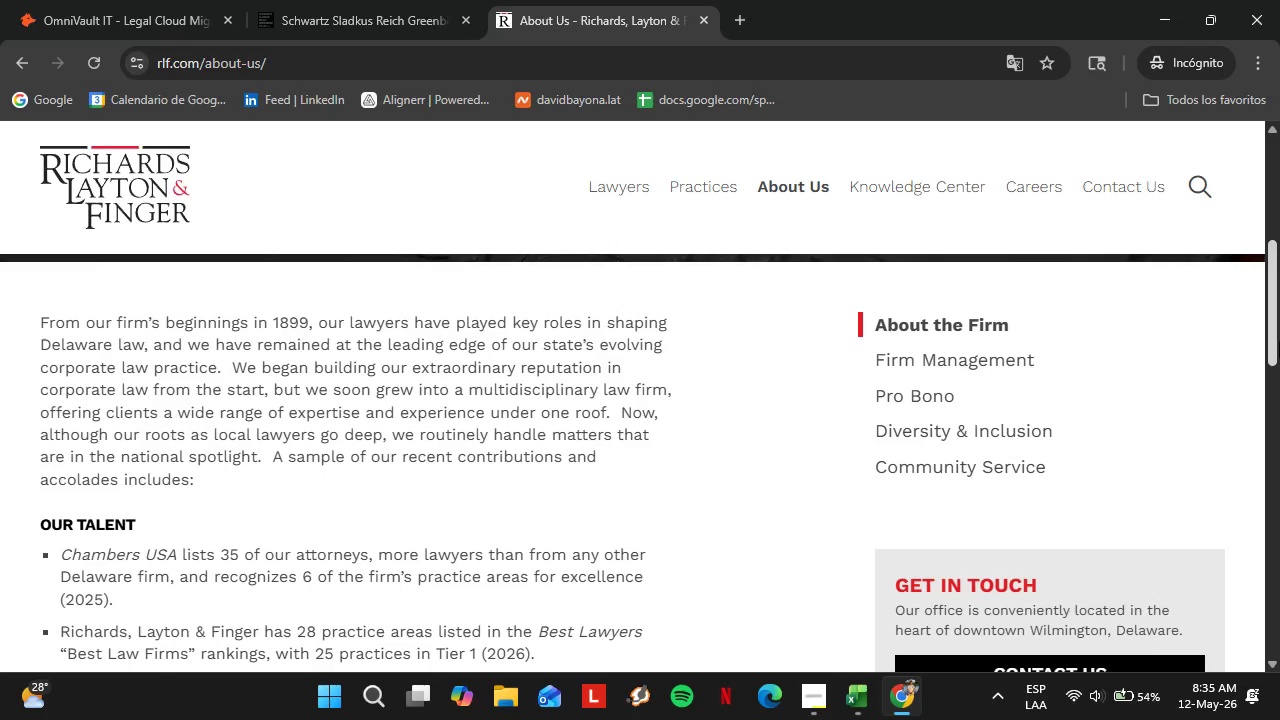 
left_click([1279, 331])
 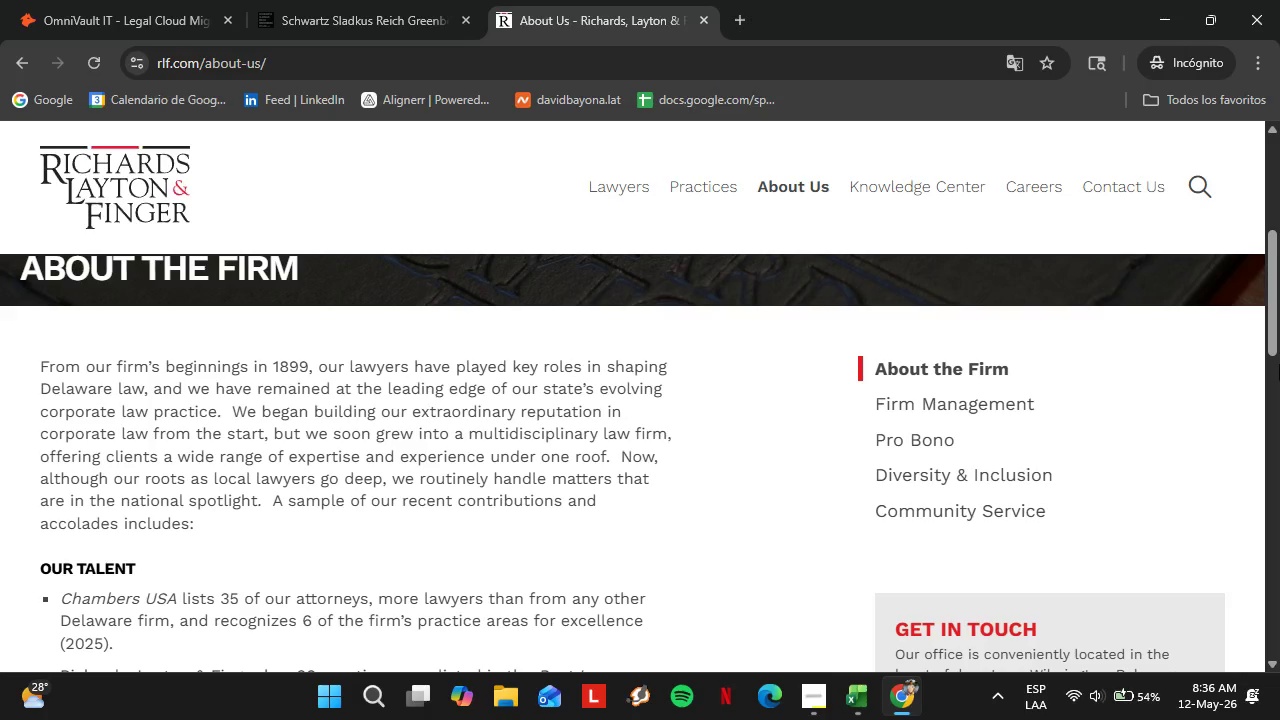 
wait(26.05)
 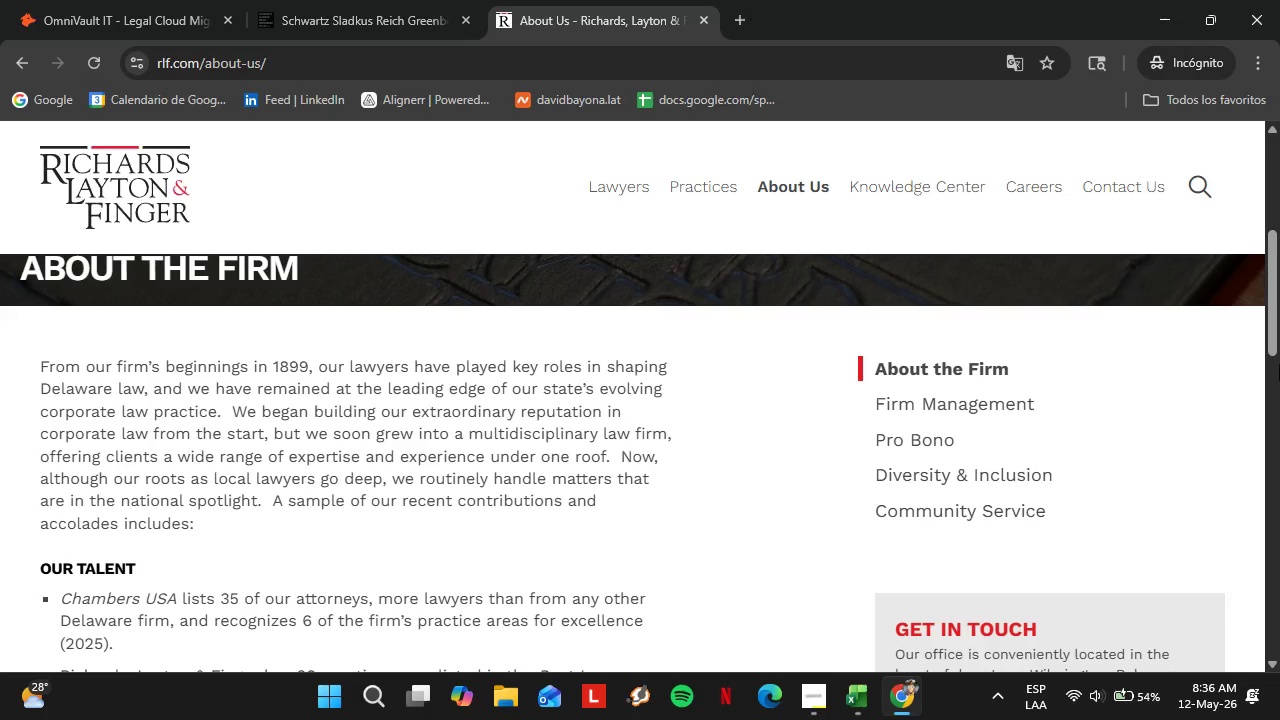 
scroll: coordinate [267, 421], scroll_direction: down, amount: 4.0
 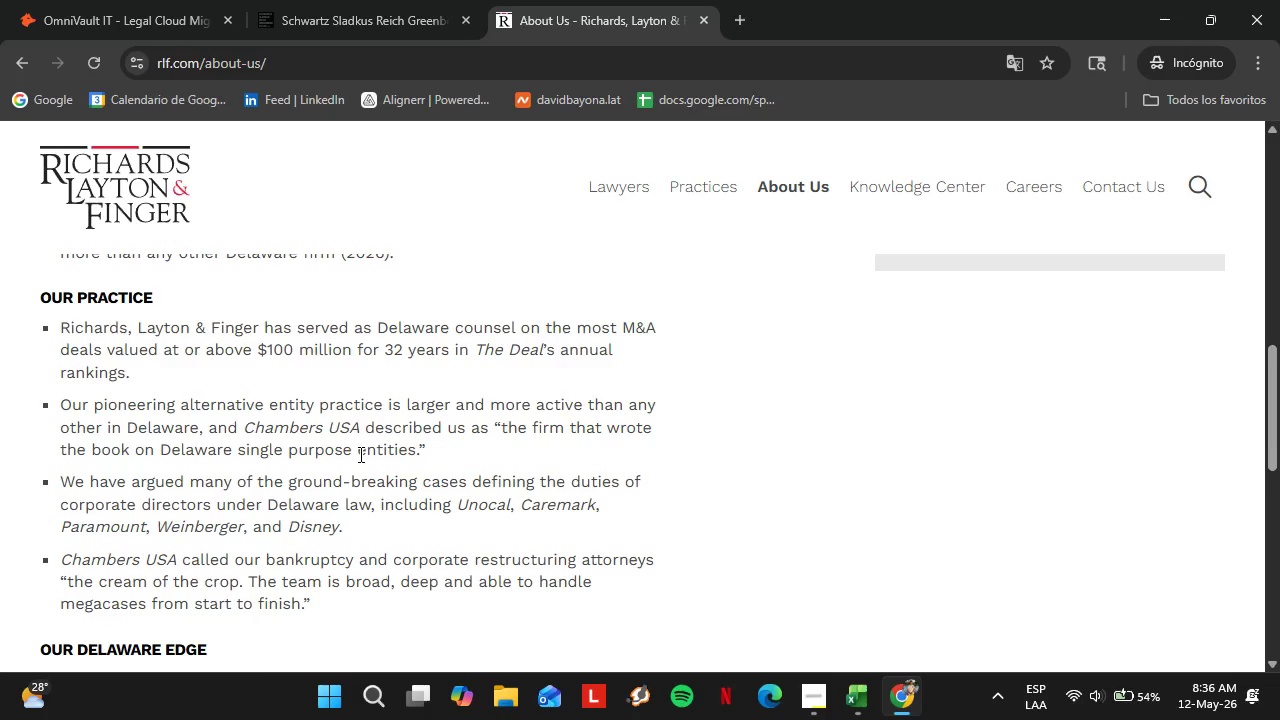 
wait(29.31)
 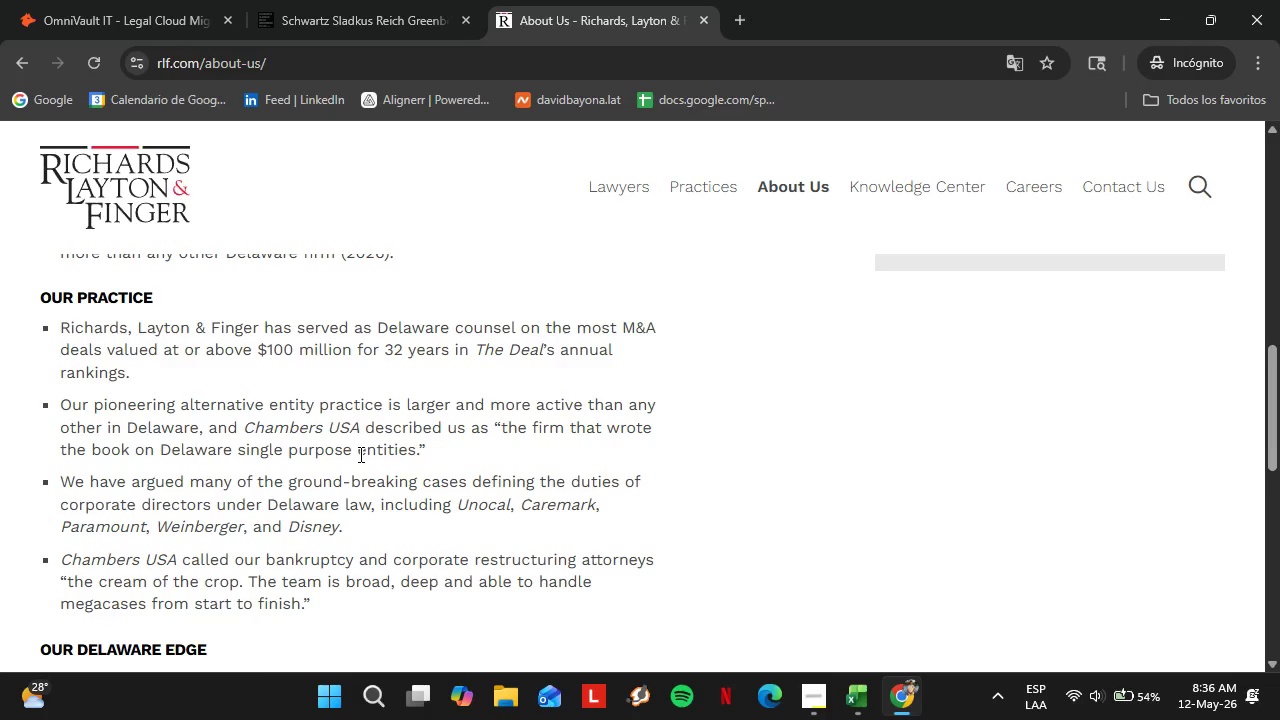 
scroll: coordinate [237, 483], scroll_direction: down, amount: 2.0
 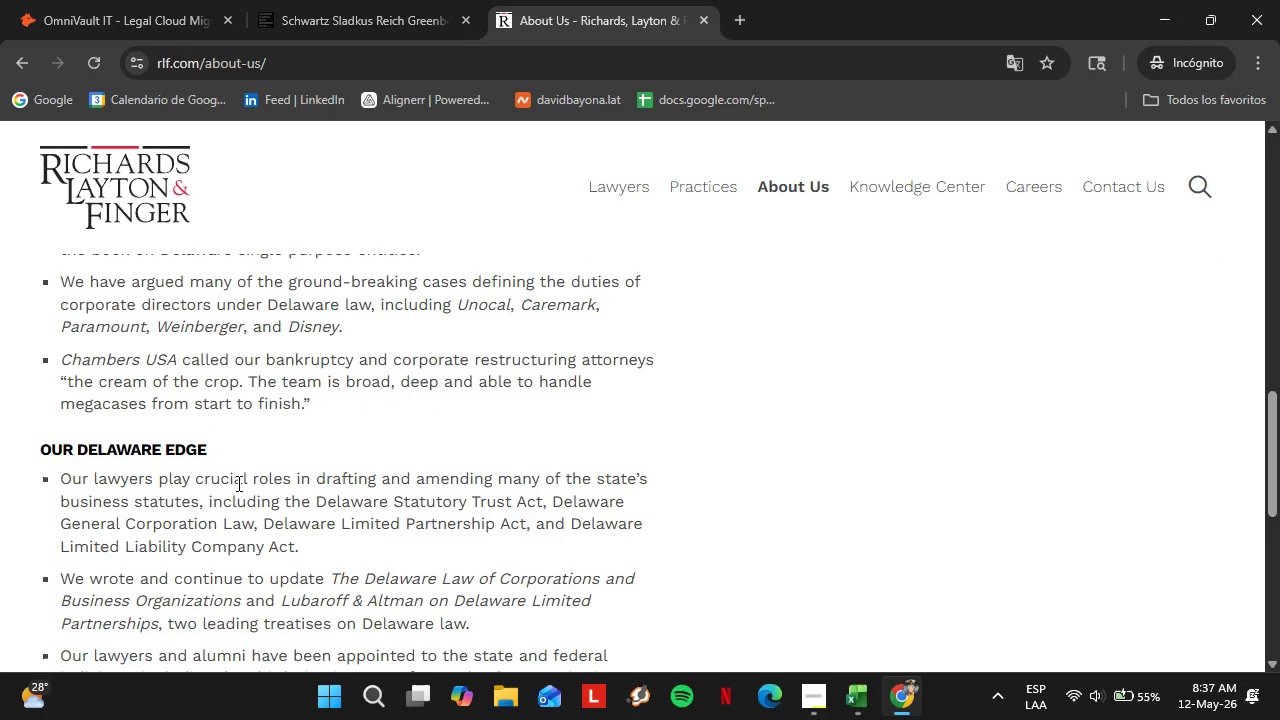 
wait(5.29)
 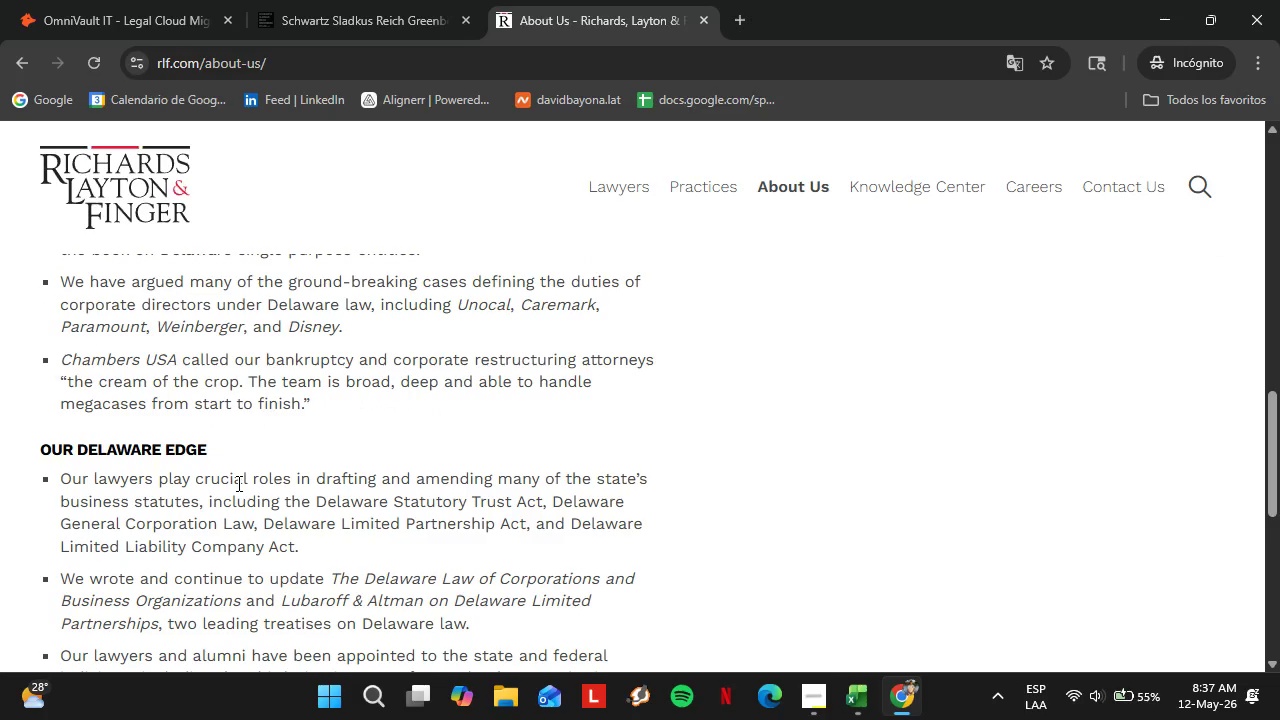 
scroll: coordinate [281, 482], scroll_direction: down, amount: 3.0
 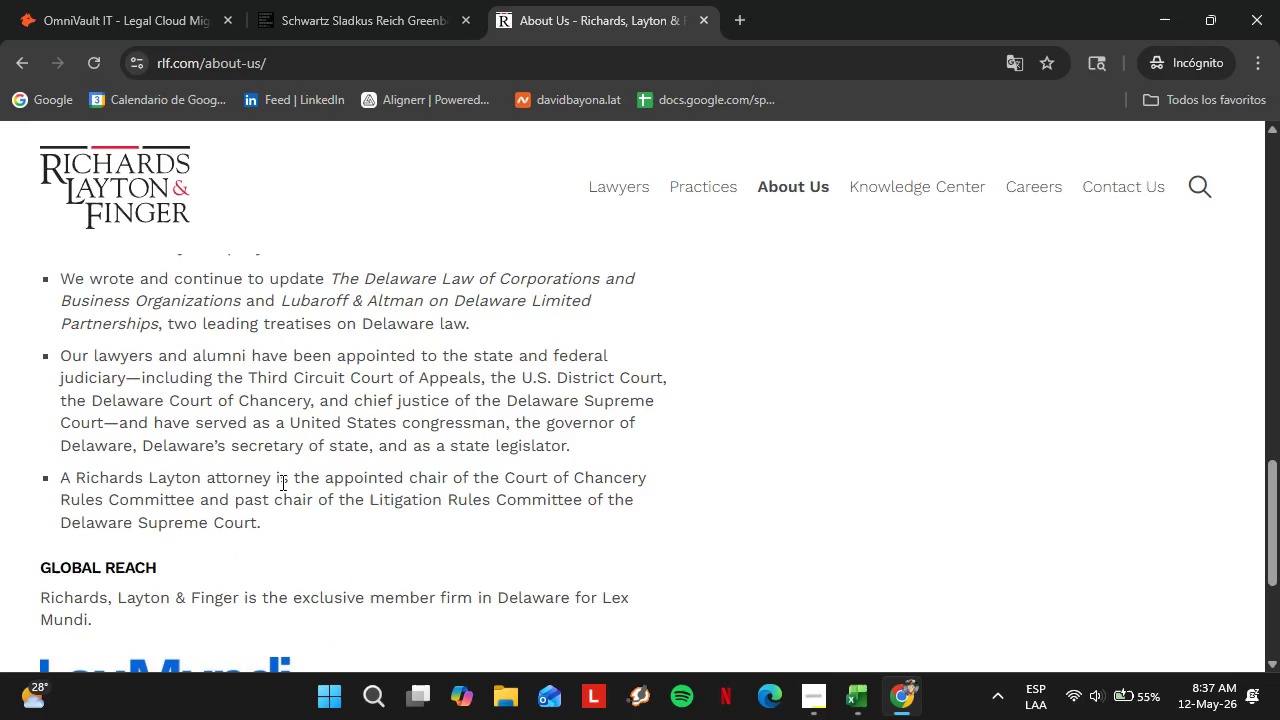 
scroll: coordinate [281, 482], scroll_direction: up, amount: 3.0
 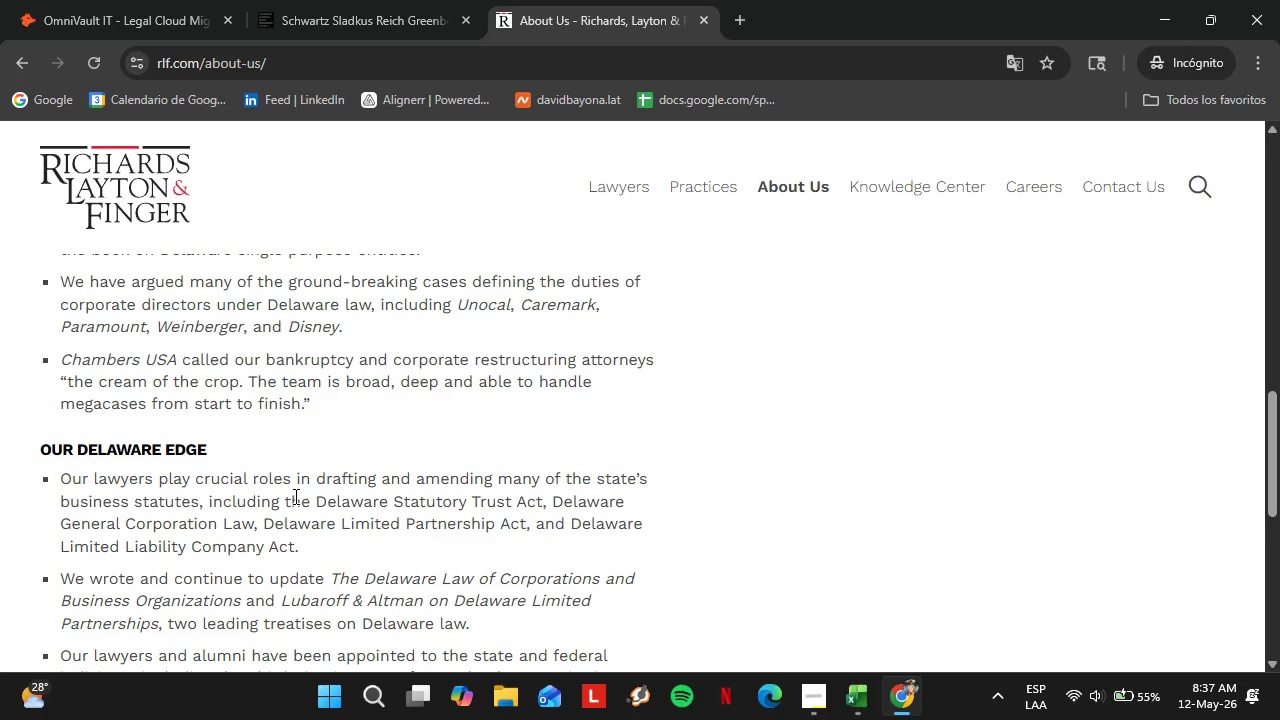 
scroll: coordinate [294, 496], scroll_direction: down, amount: 1.0
 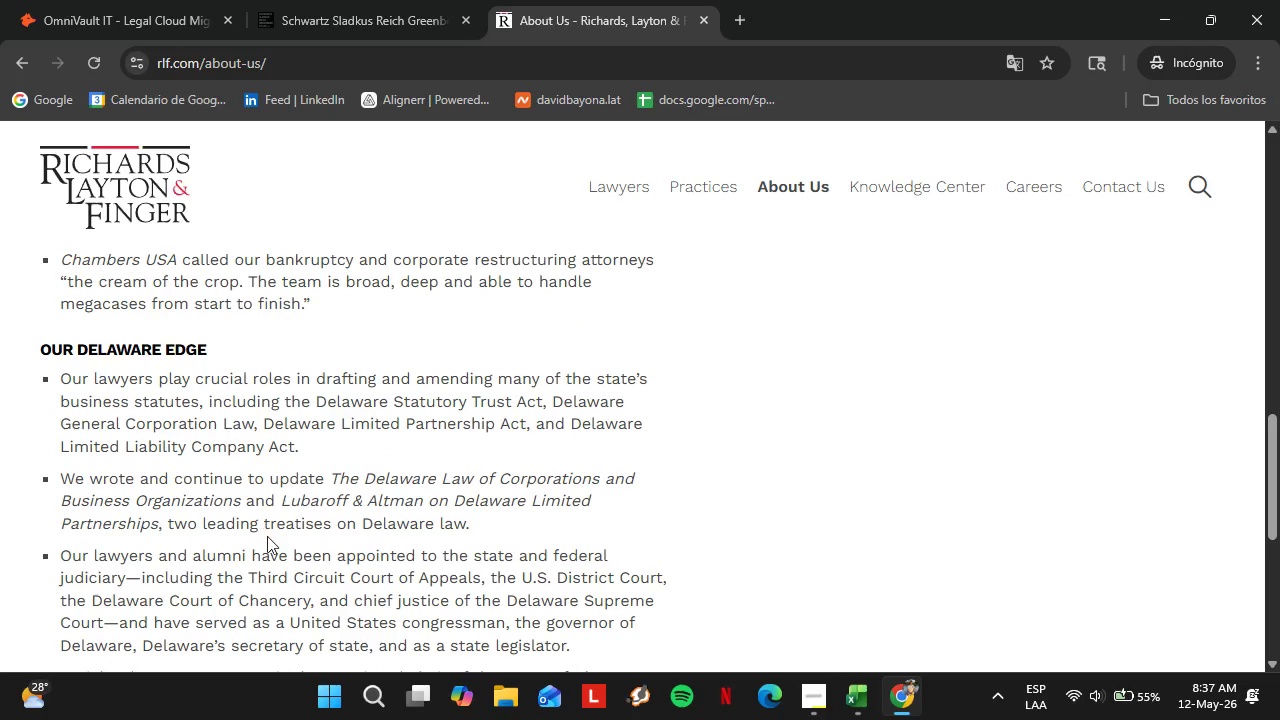 
wait(8.25)
 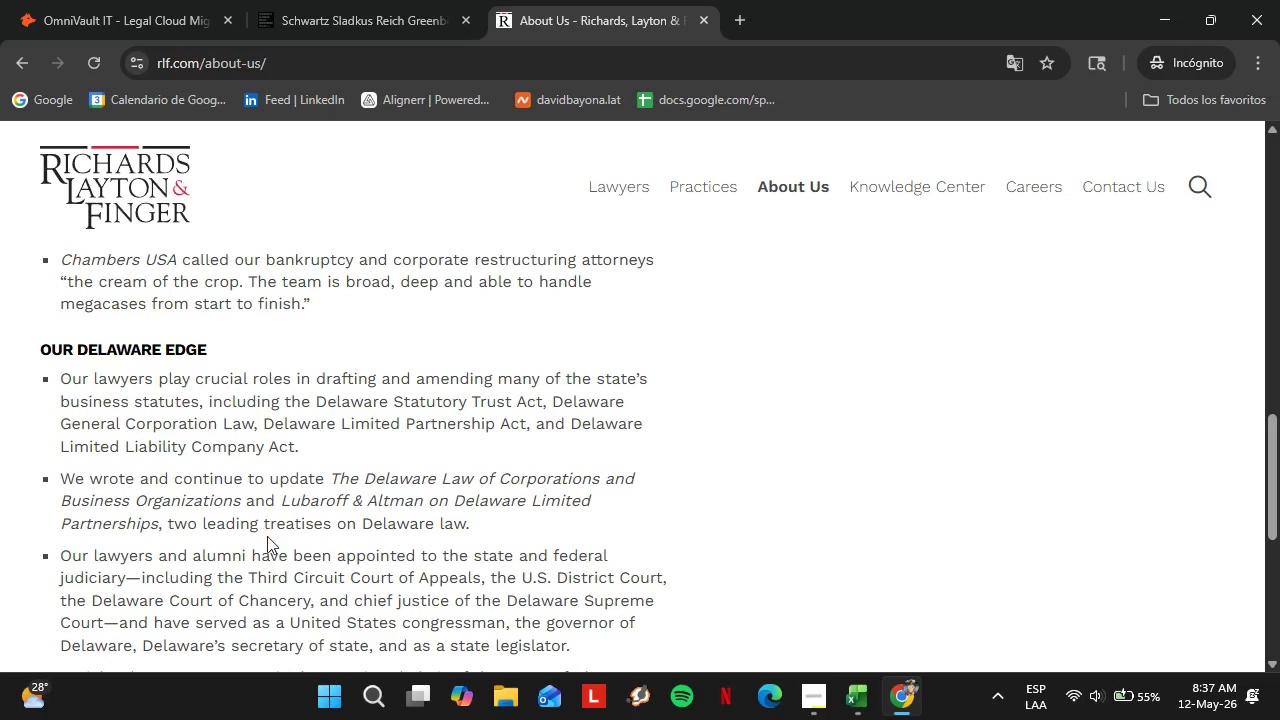 
scroll: coordinate [235, 460], scroll_direction: up, amount: 6.0
 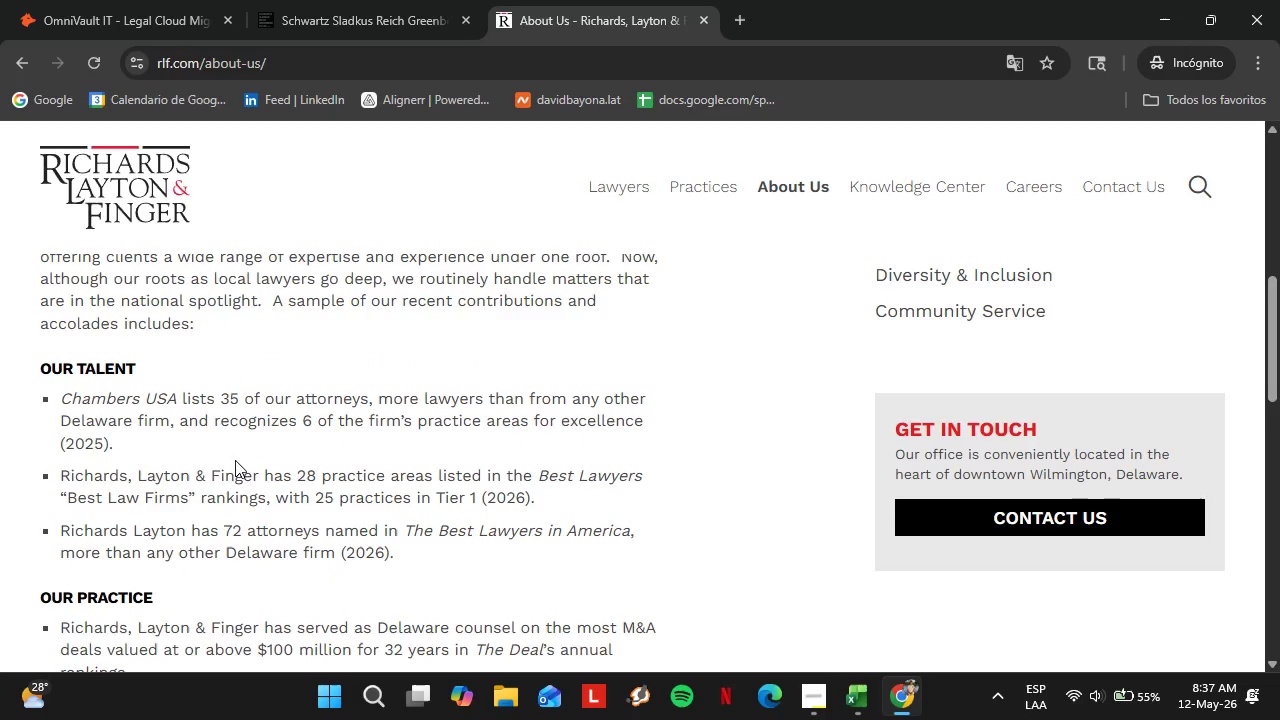 
scroll: coordinate [230, 481], scroll_direction: down, amount: 11.0
 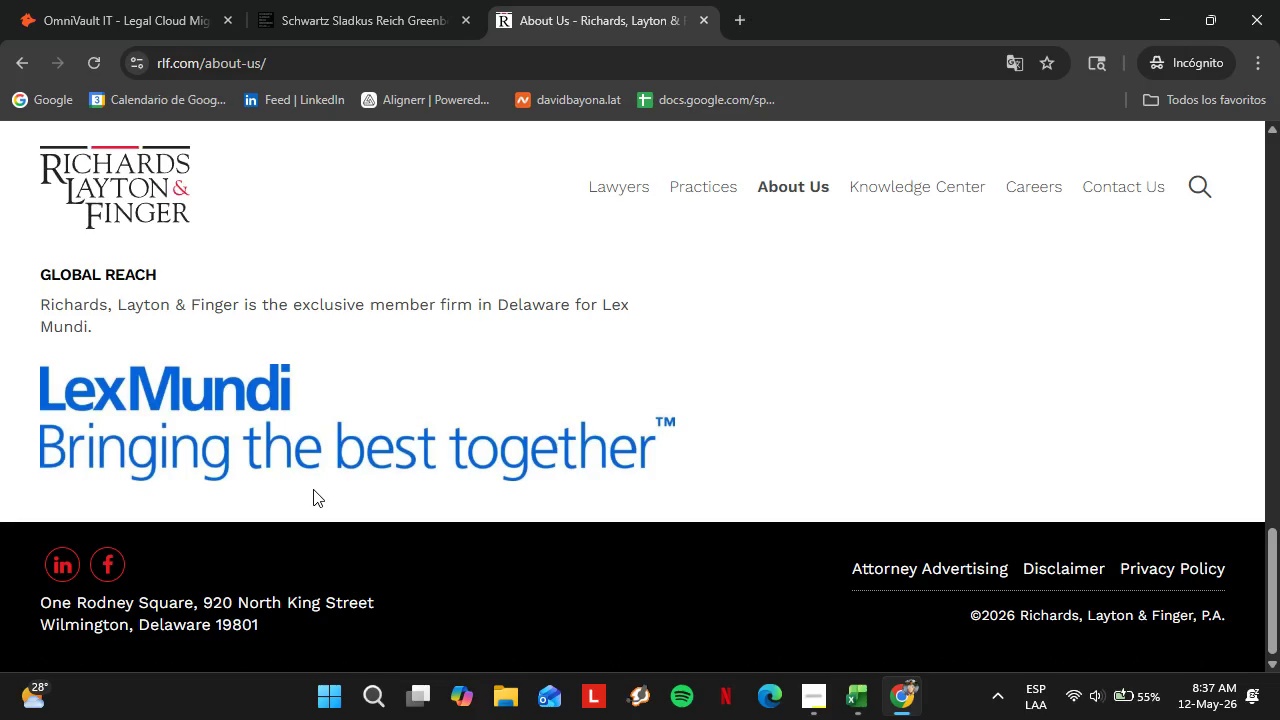 
wait(14.56)
 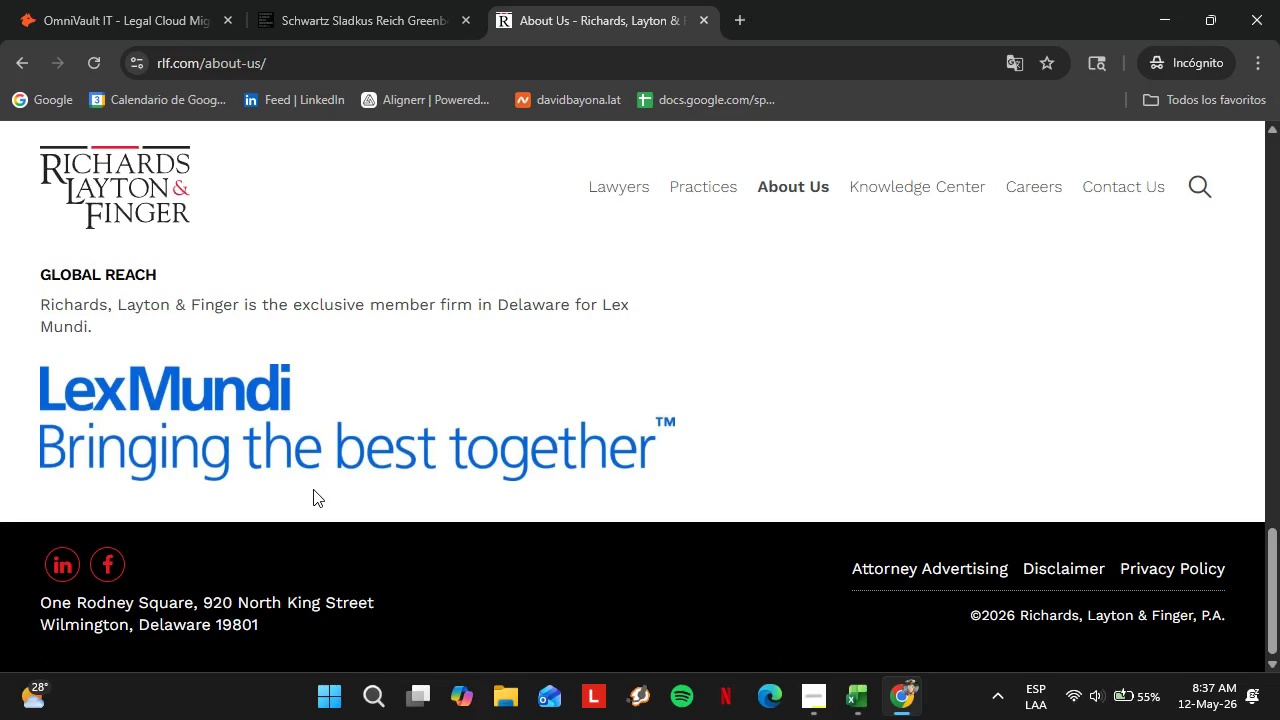 
scroll: coordinate [309, 486], scroll_direction: up, amount: 12.0
 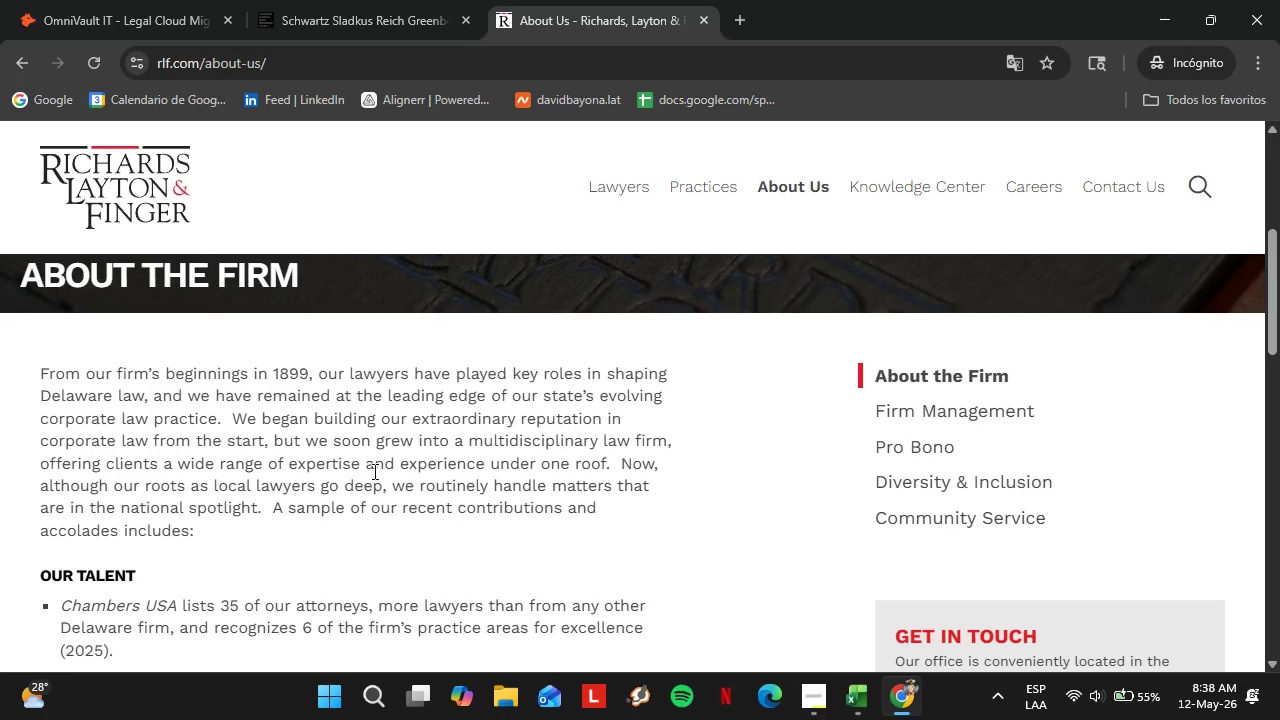 
wait(18.47)
 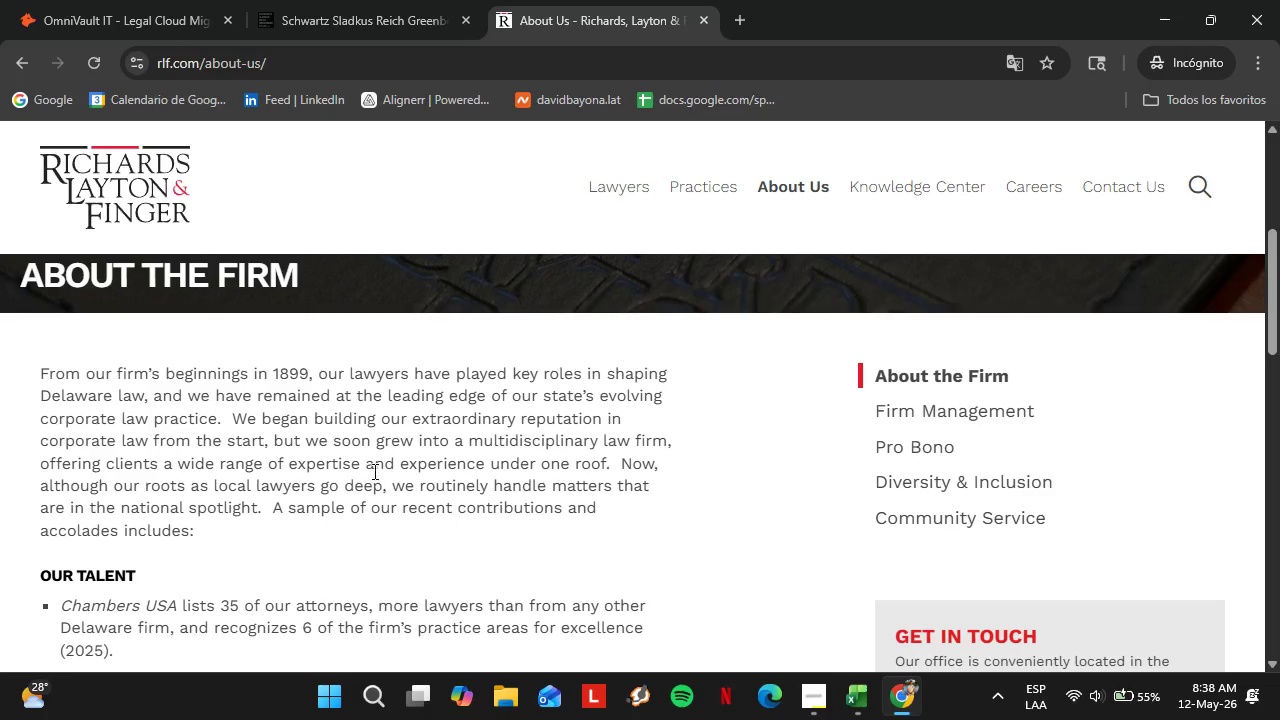 
left_click([108, 0])
 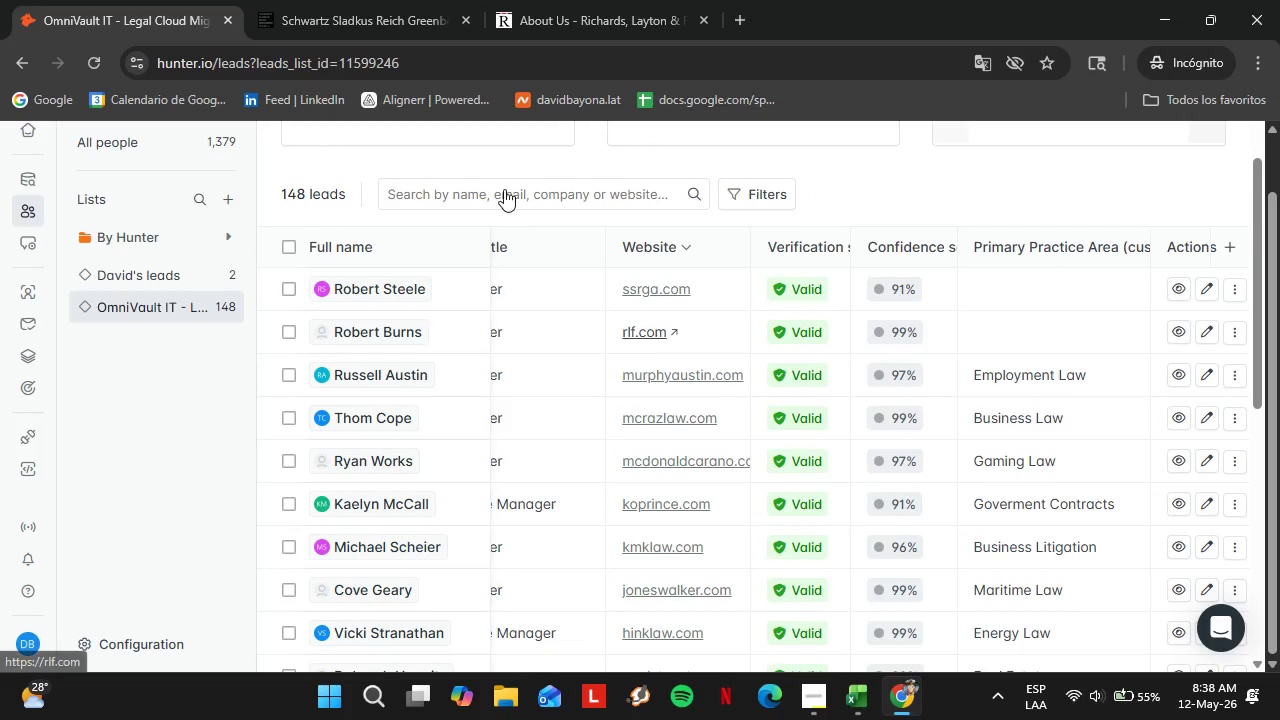 
double_click([335, 0])
 